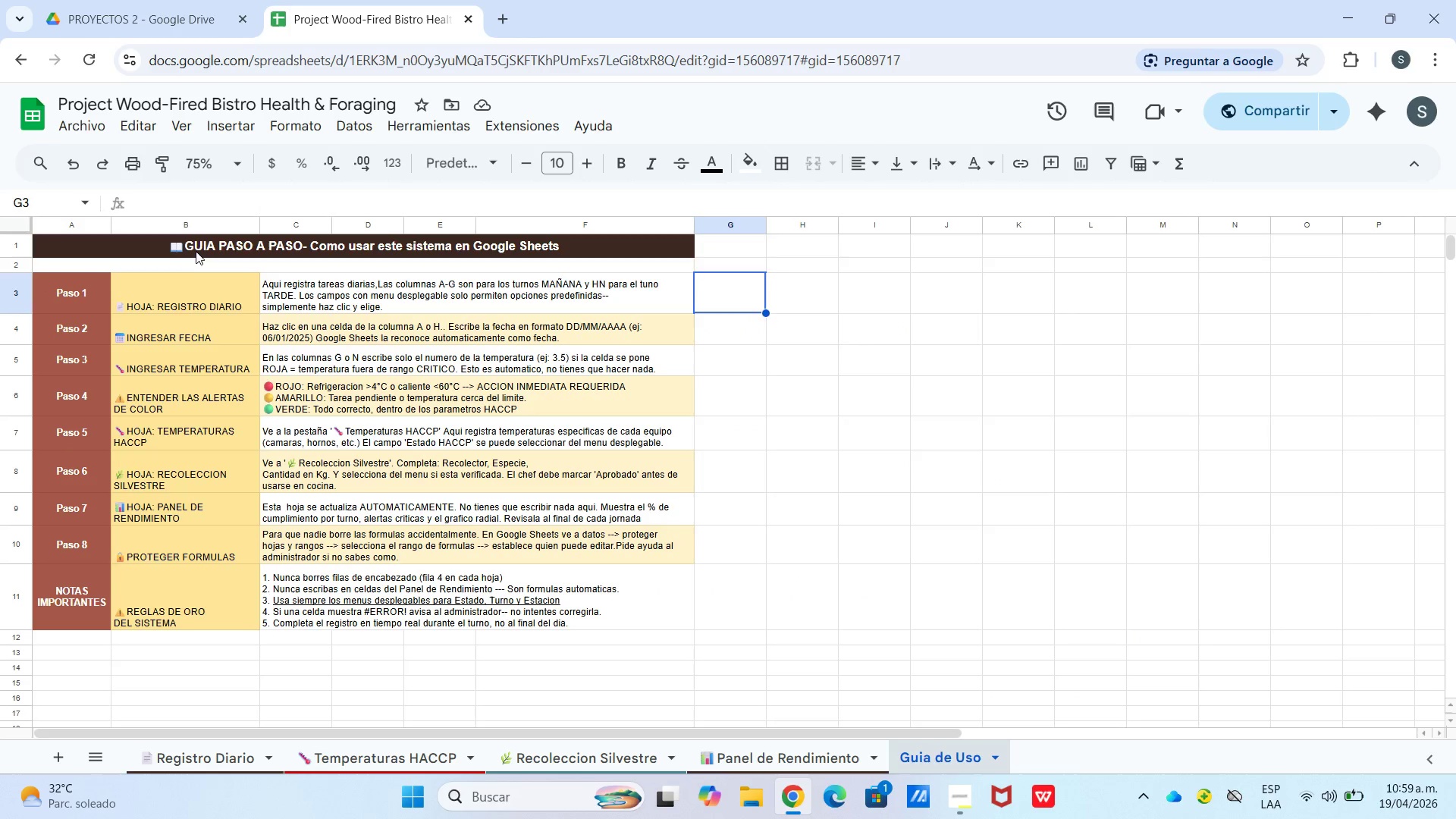 
left_click_drag(start_coordinate=[196, 249], to_coordinate=[1004, 549])
 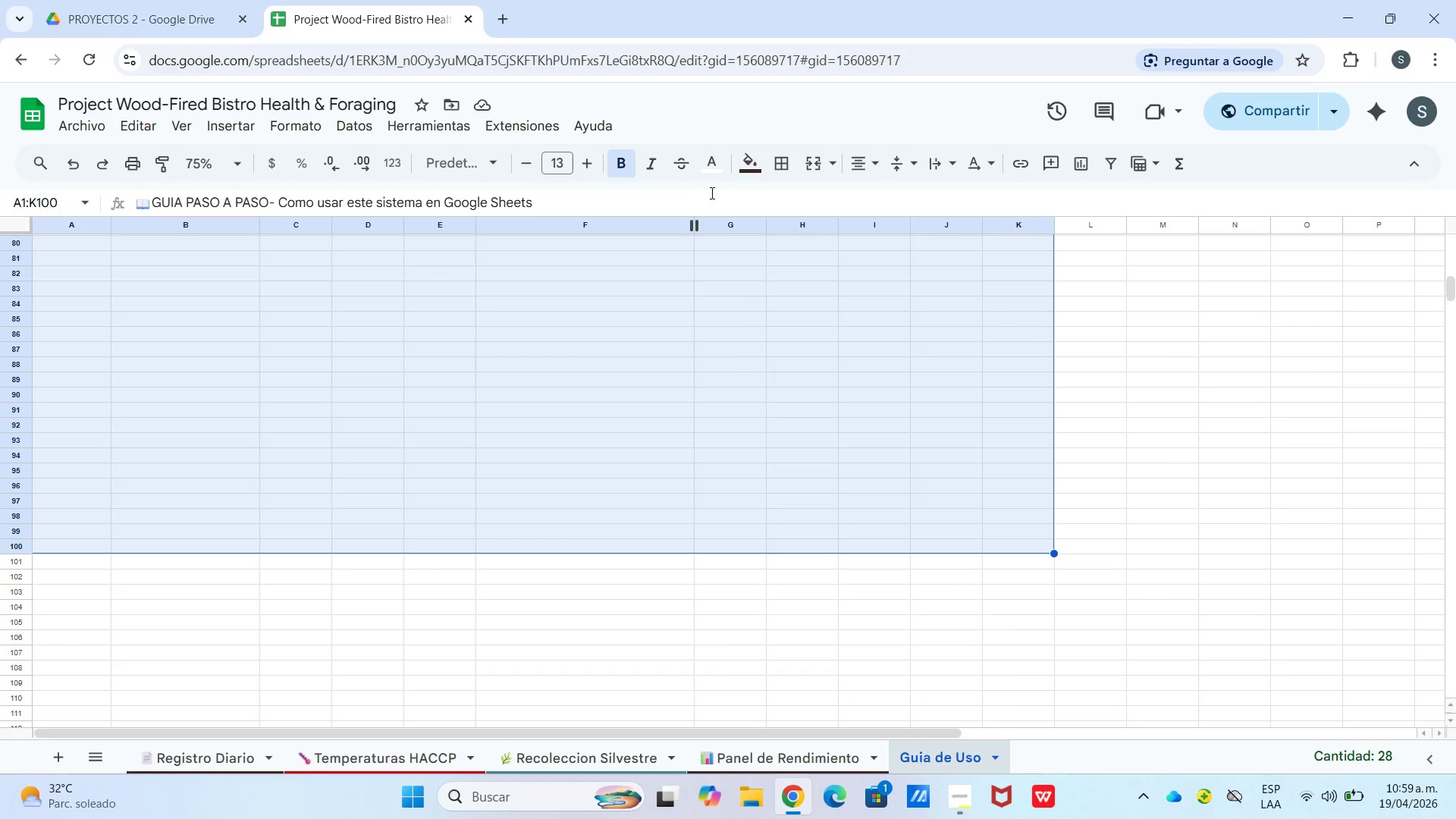 
scroll: coordinate [1002, 580], scroll_direction: down, amount: 20.0
 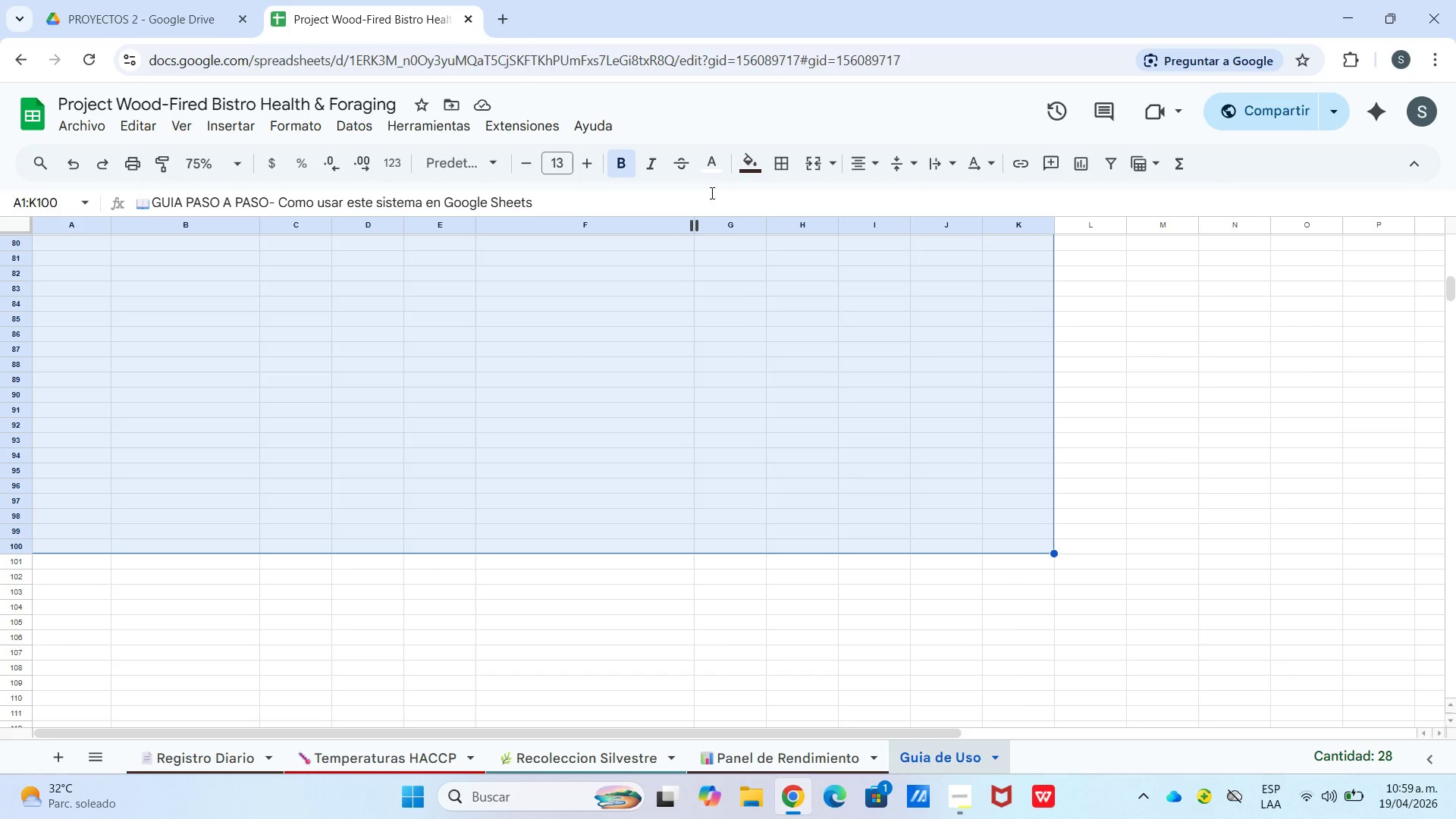 
left_click([789, 159])
 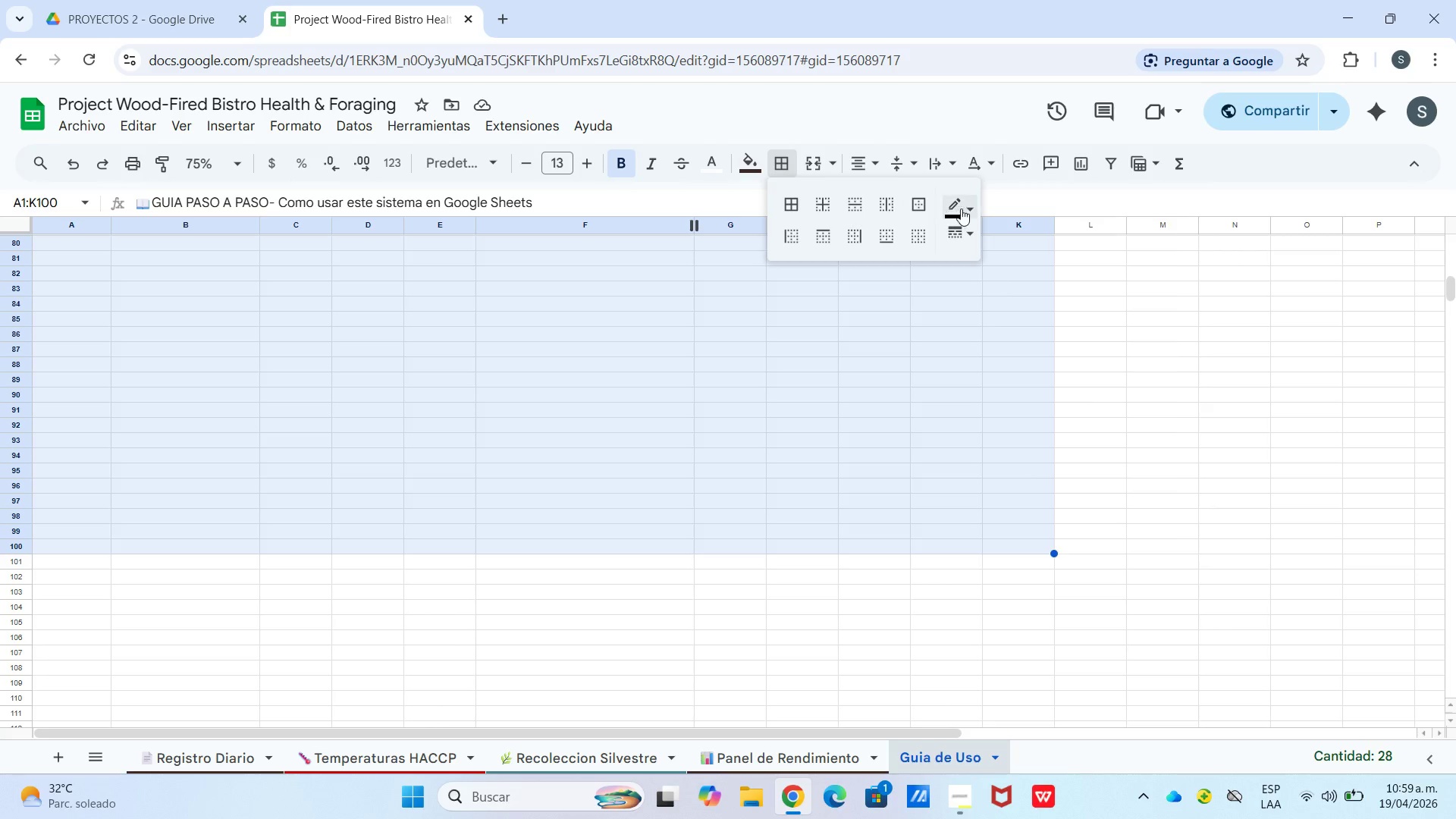 
left_click([961, 209])
 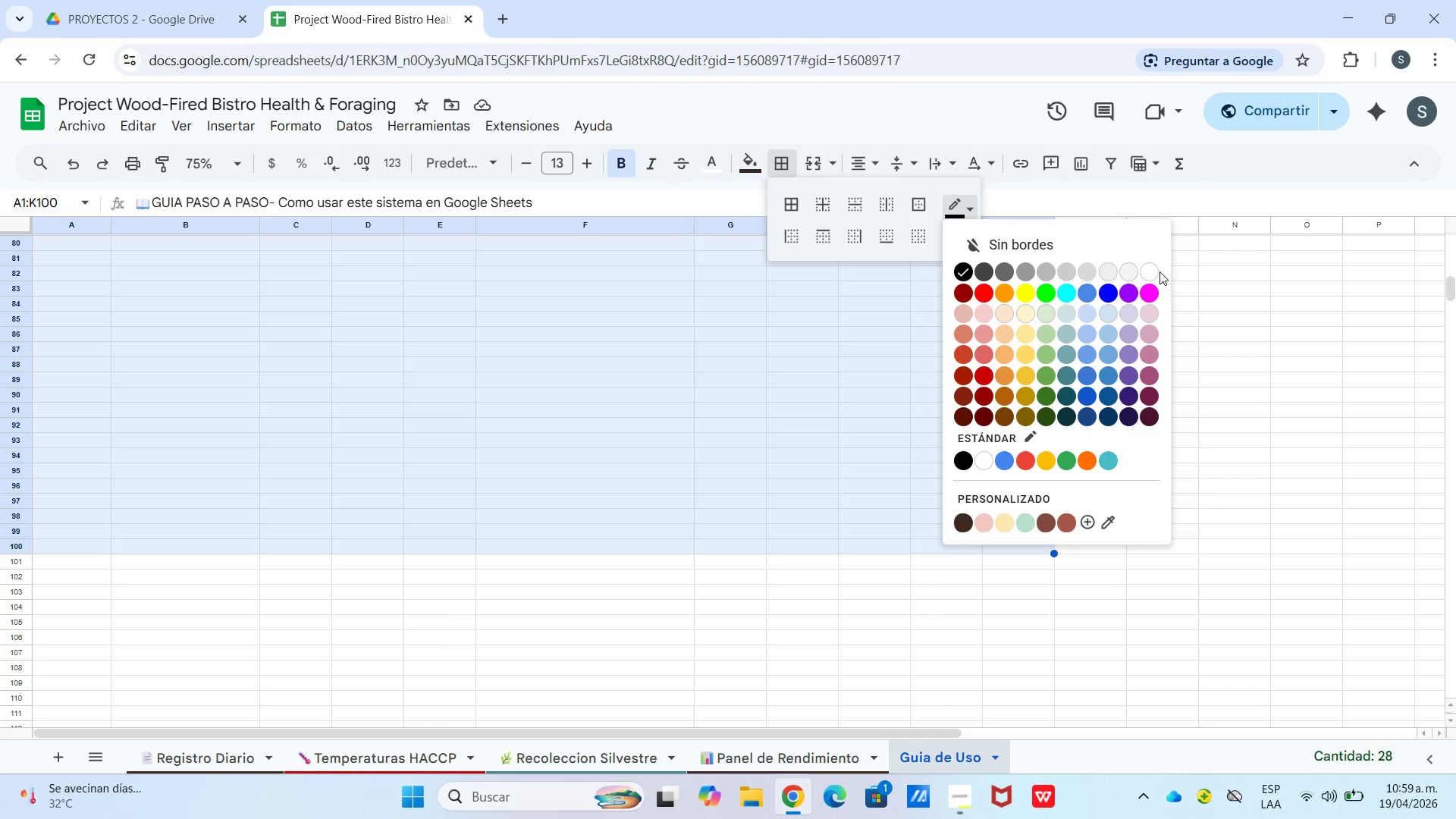 
left_click([1150, 274])
 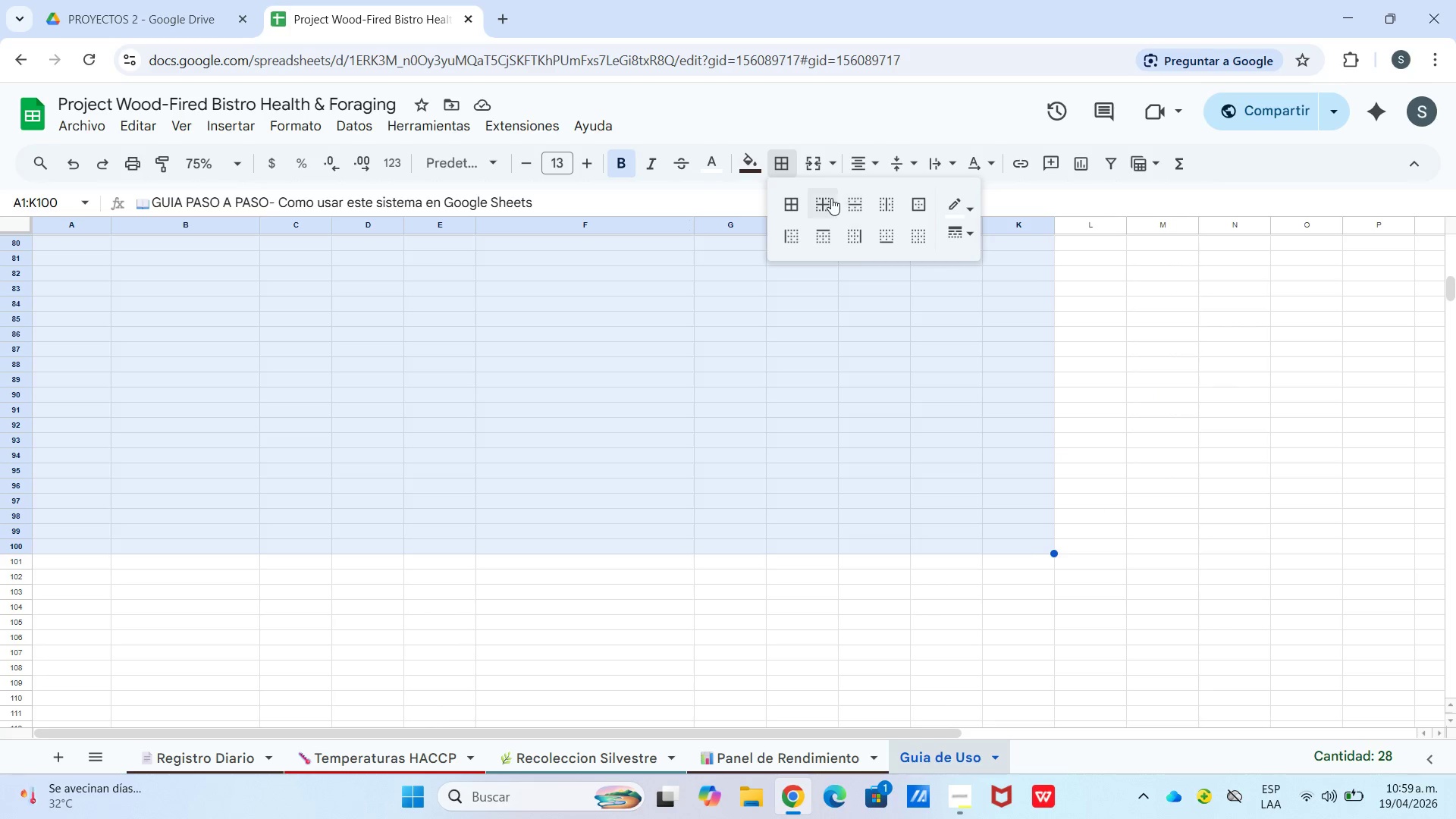 
left_click([831, 198])
 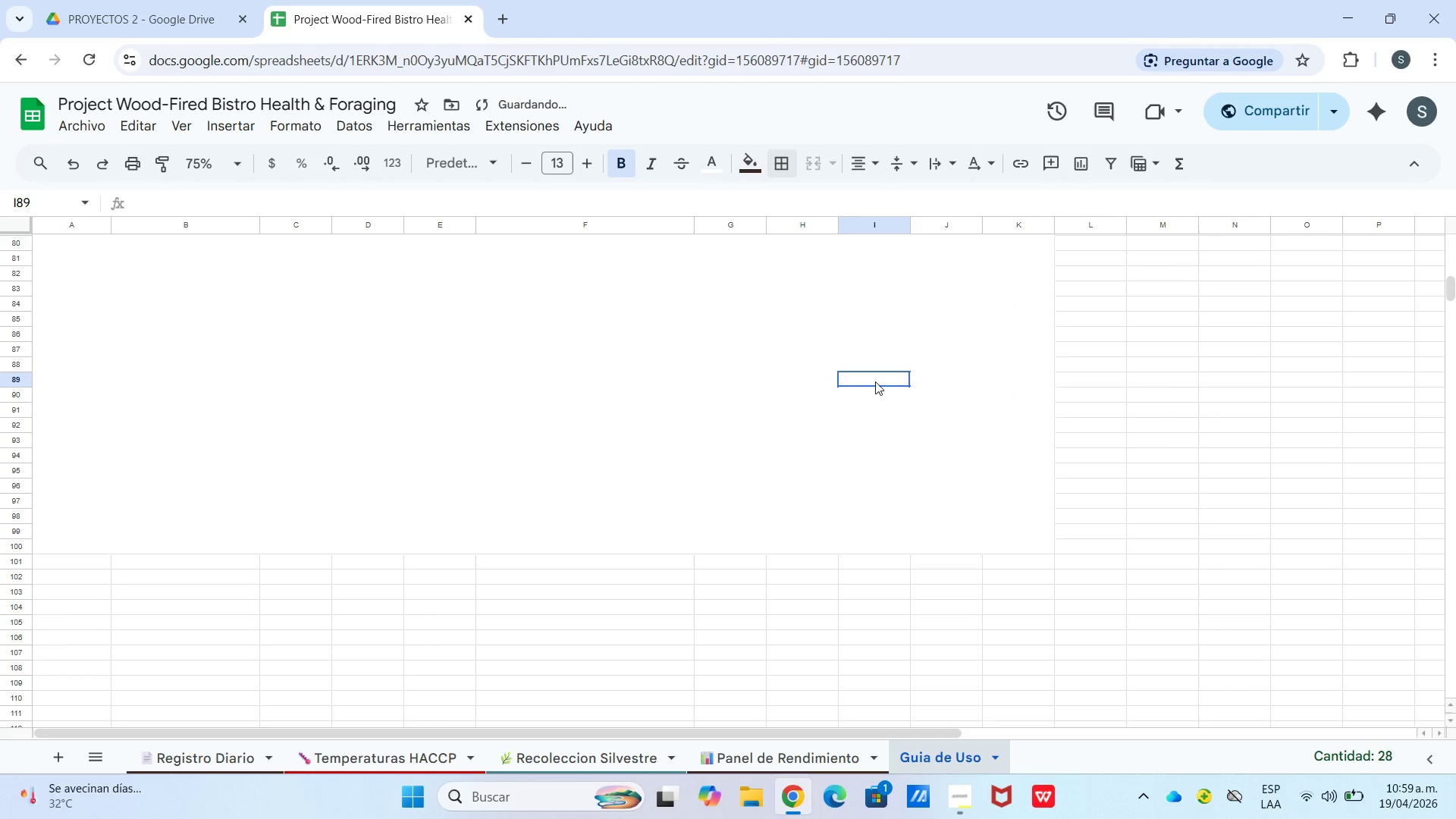 
left_click([875, 381])
 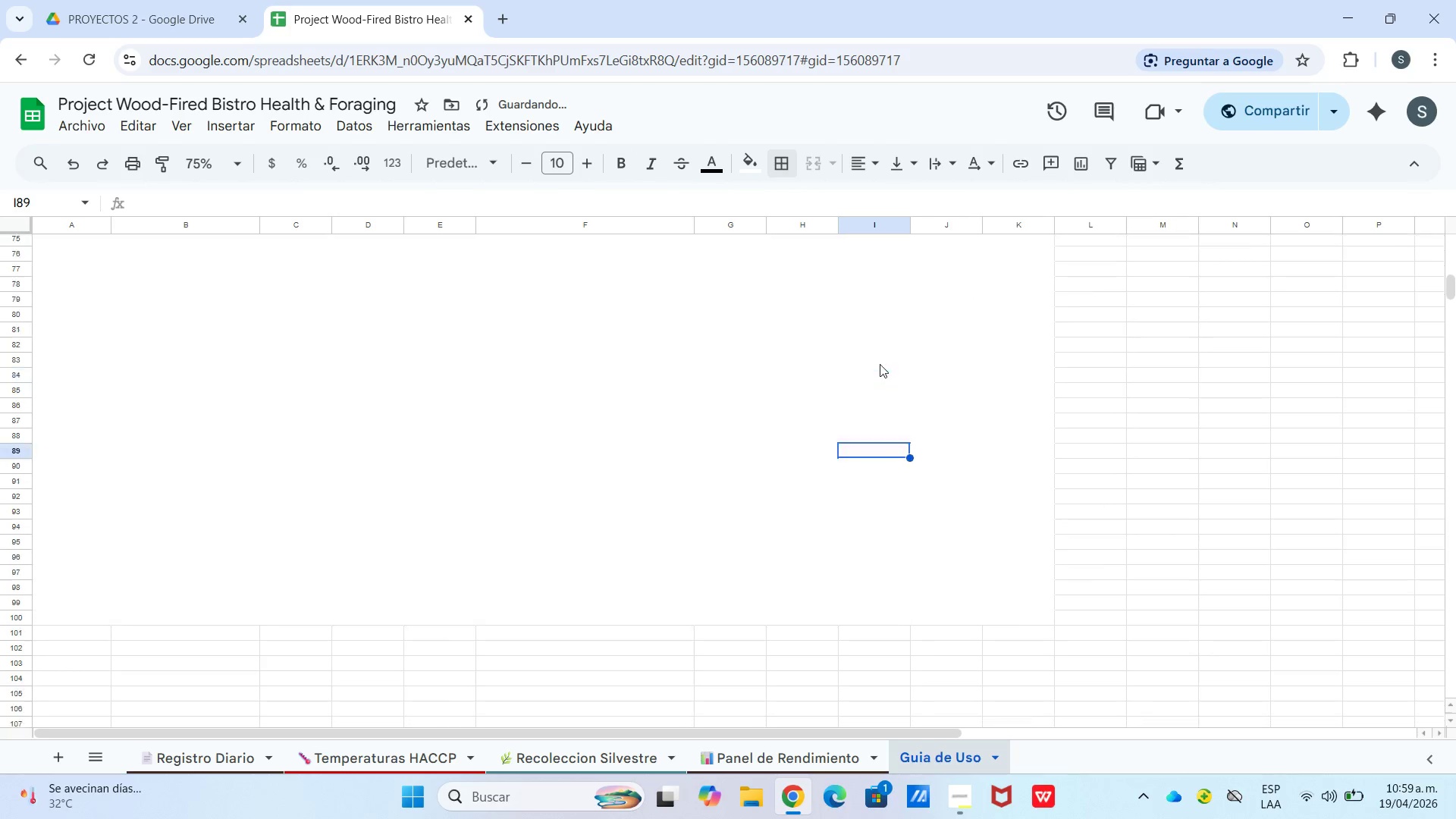 
scroll: coordinate [389, 378], scroll_direction: up, amount: 27.0
 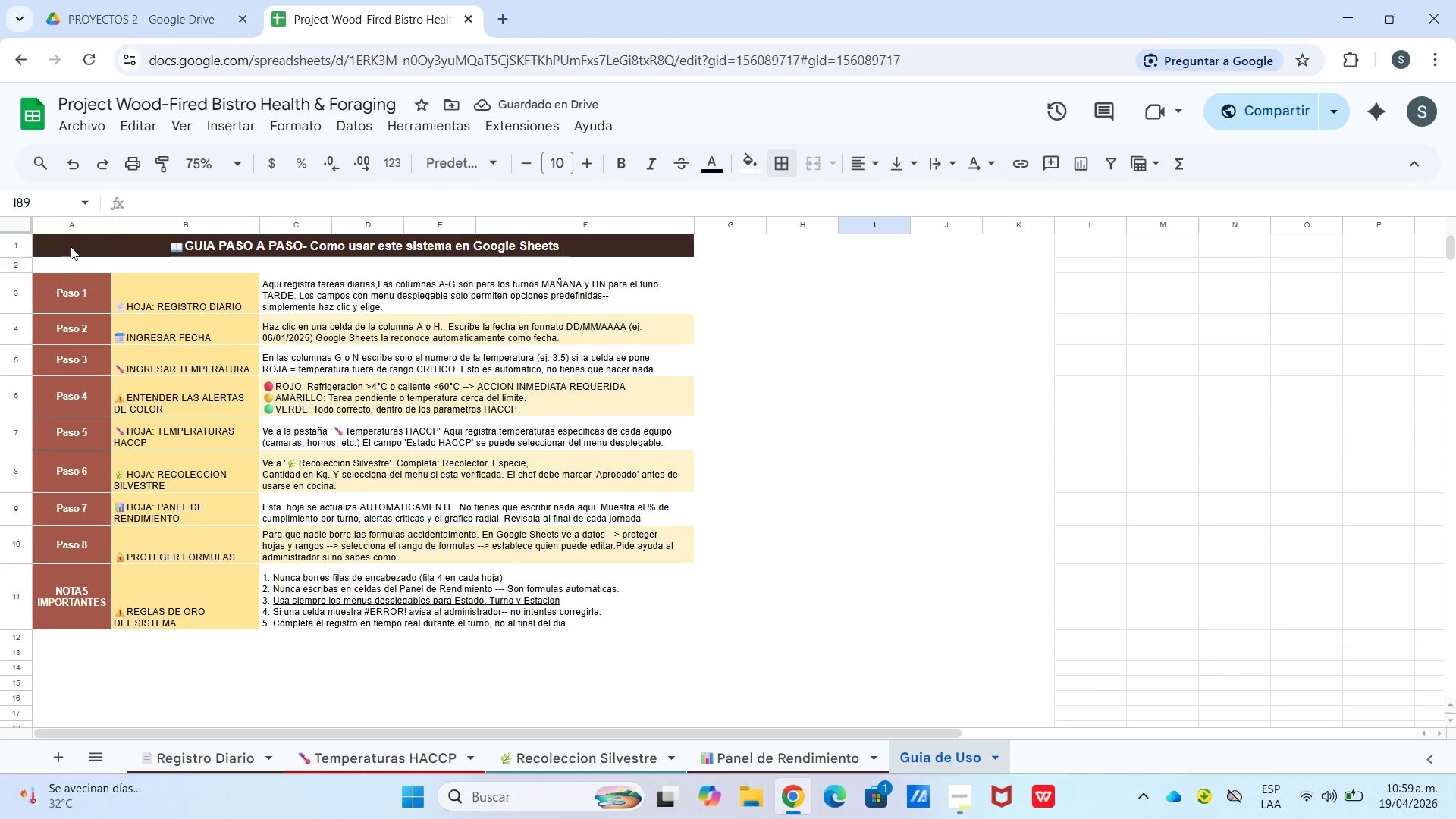 
left_click_drag(start_coordinate=[74, 242], to_coordinate=[226, 590])
 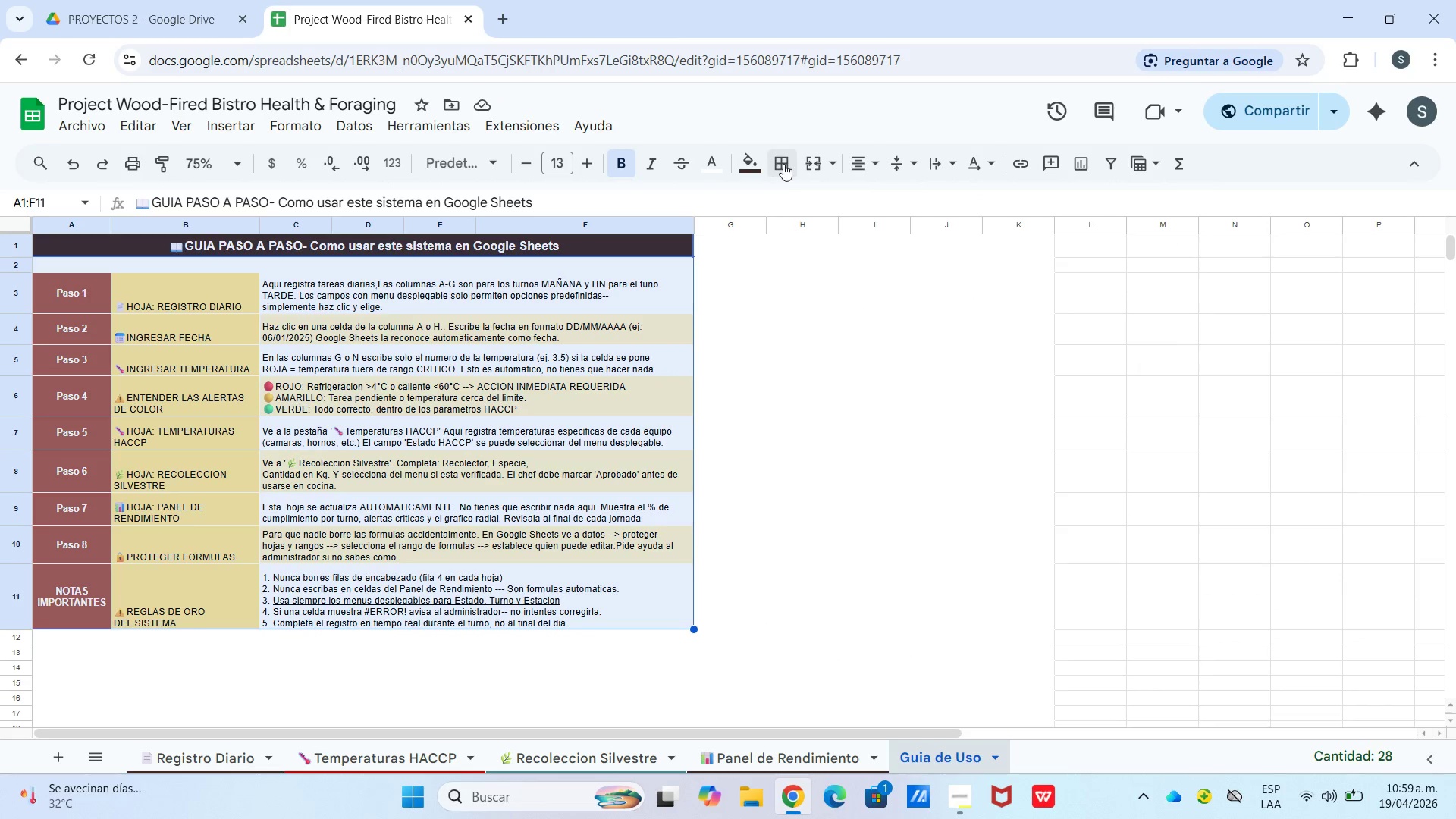 
left_click([783, 164])
 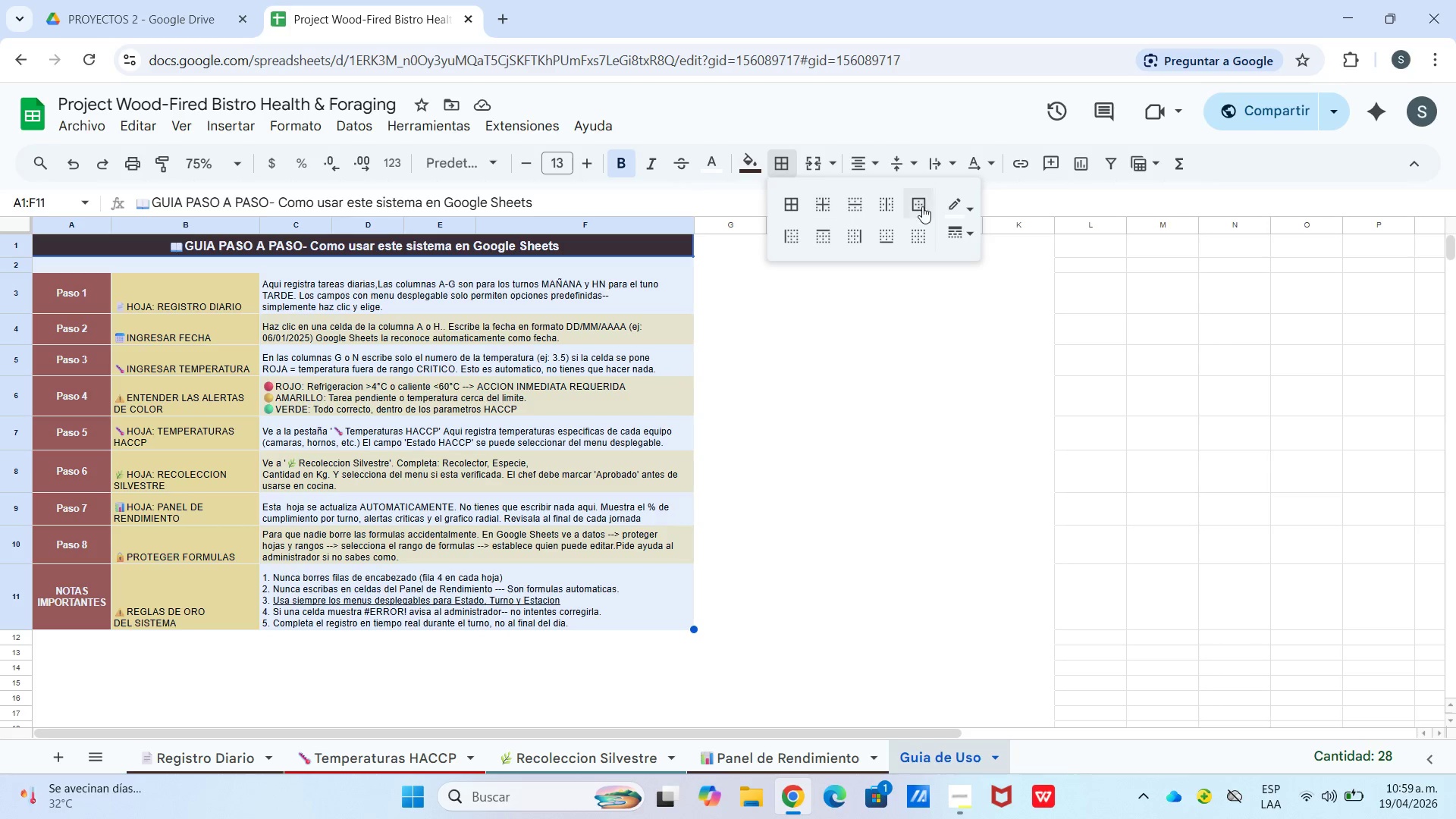 
left_click_drag(start_coordinate=[984, 209], to_coordinate=[979, 209])
 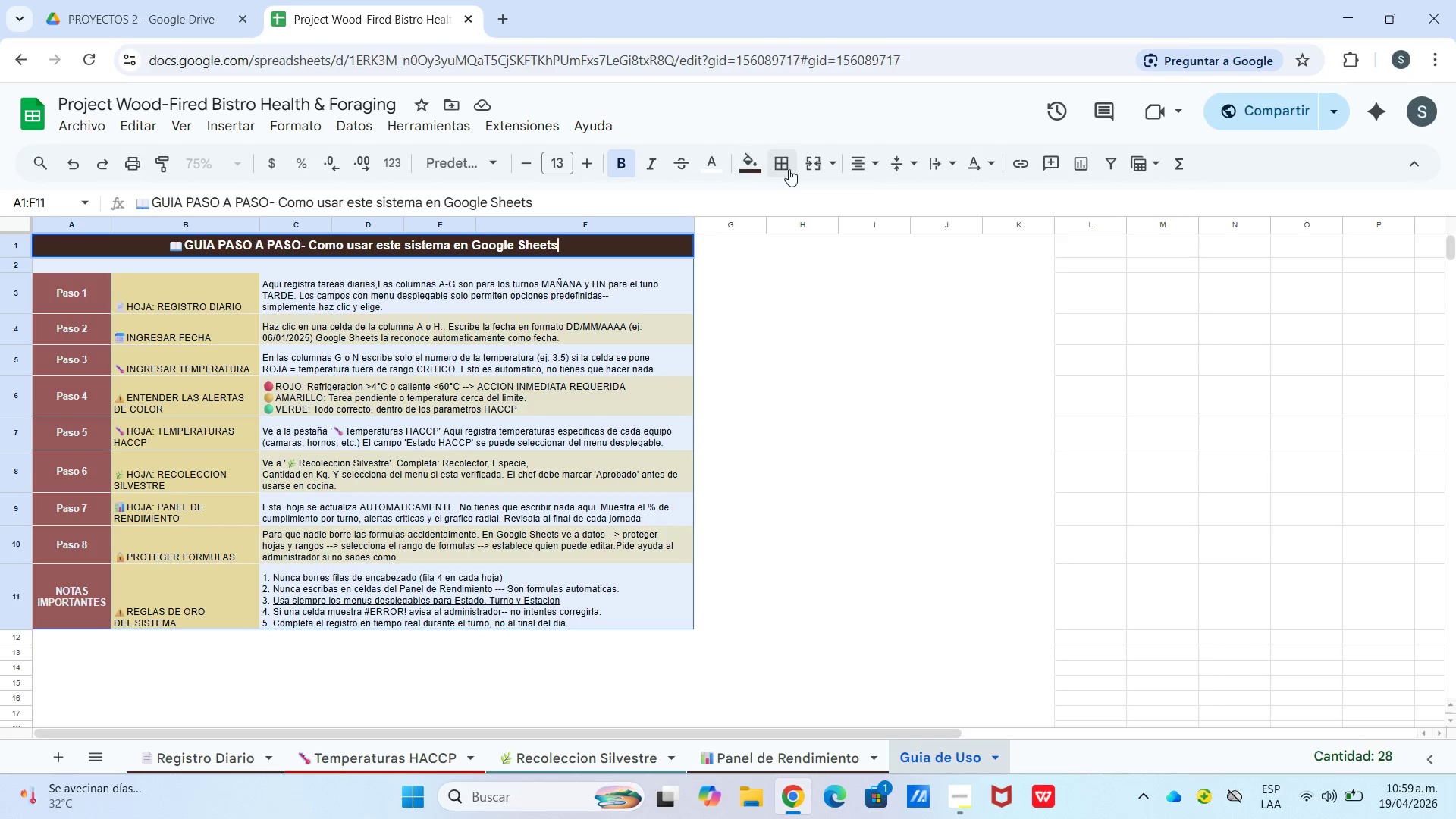 
left_click([790, 168])
 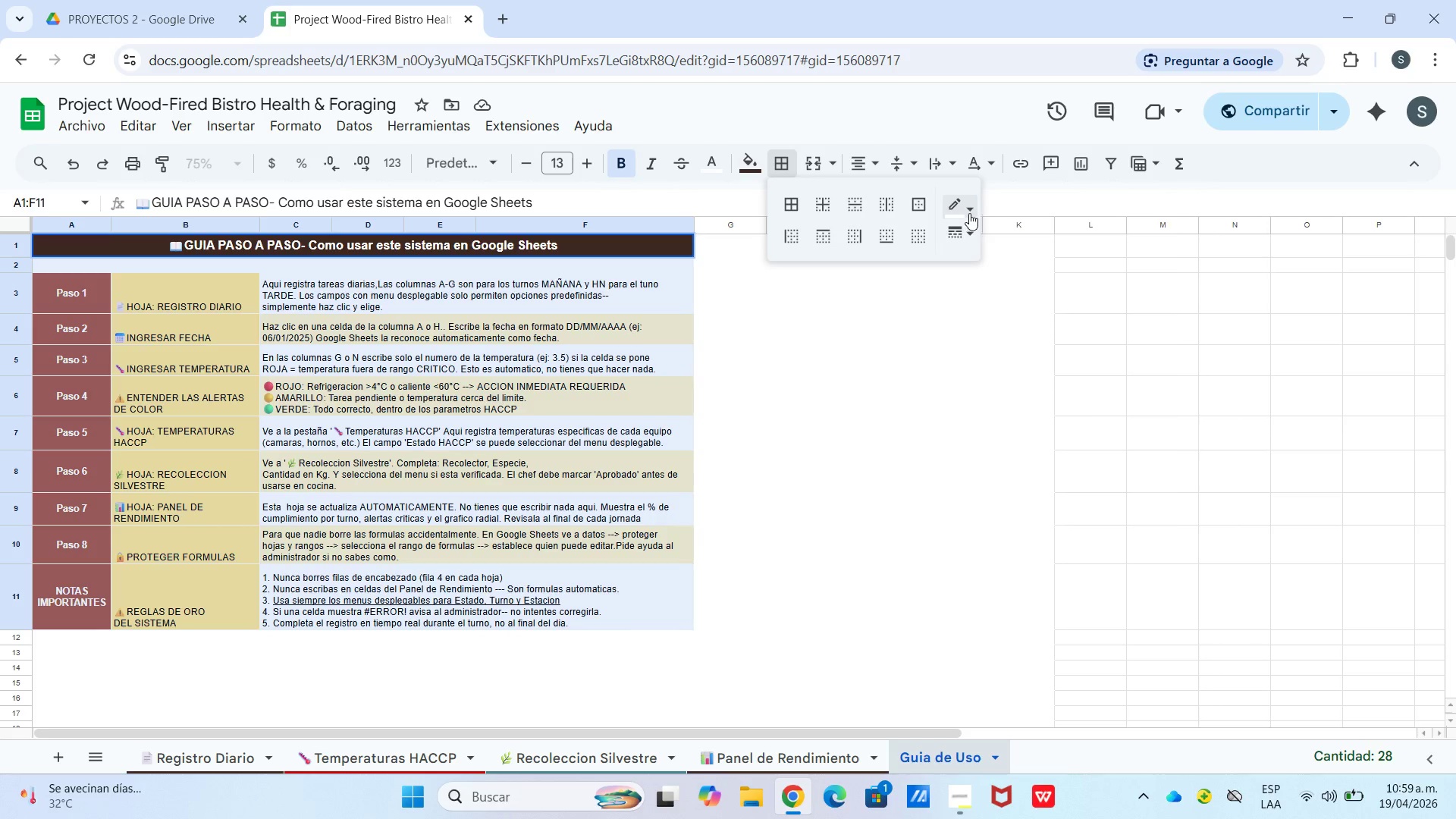 
left_click([968, 212])
 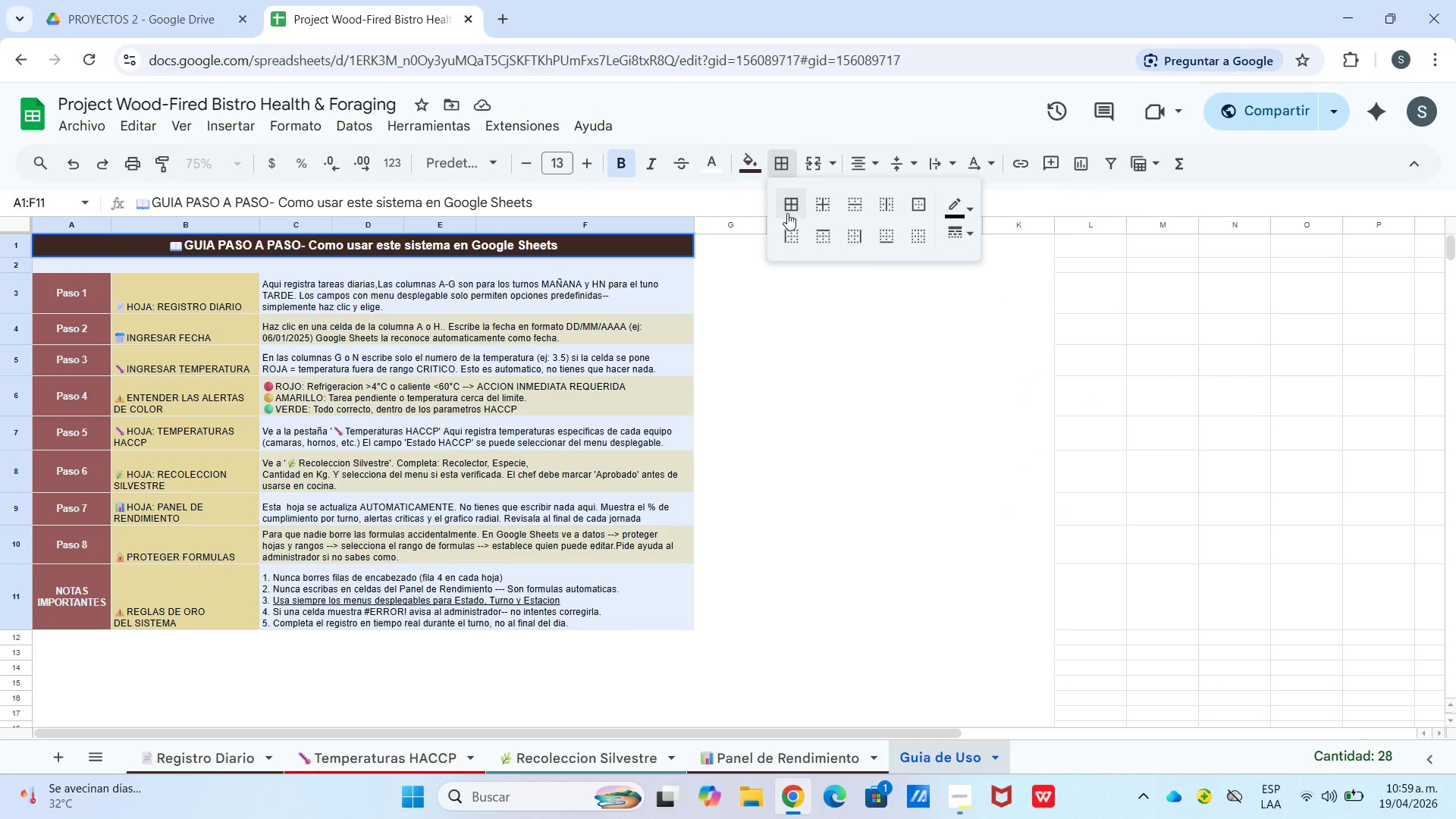 
left_click([786, 205])
 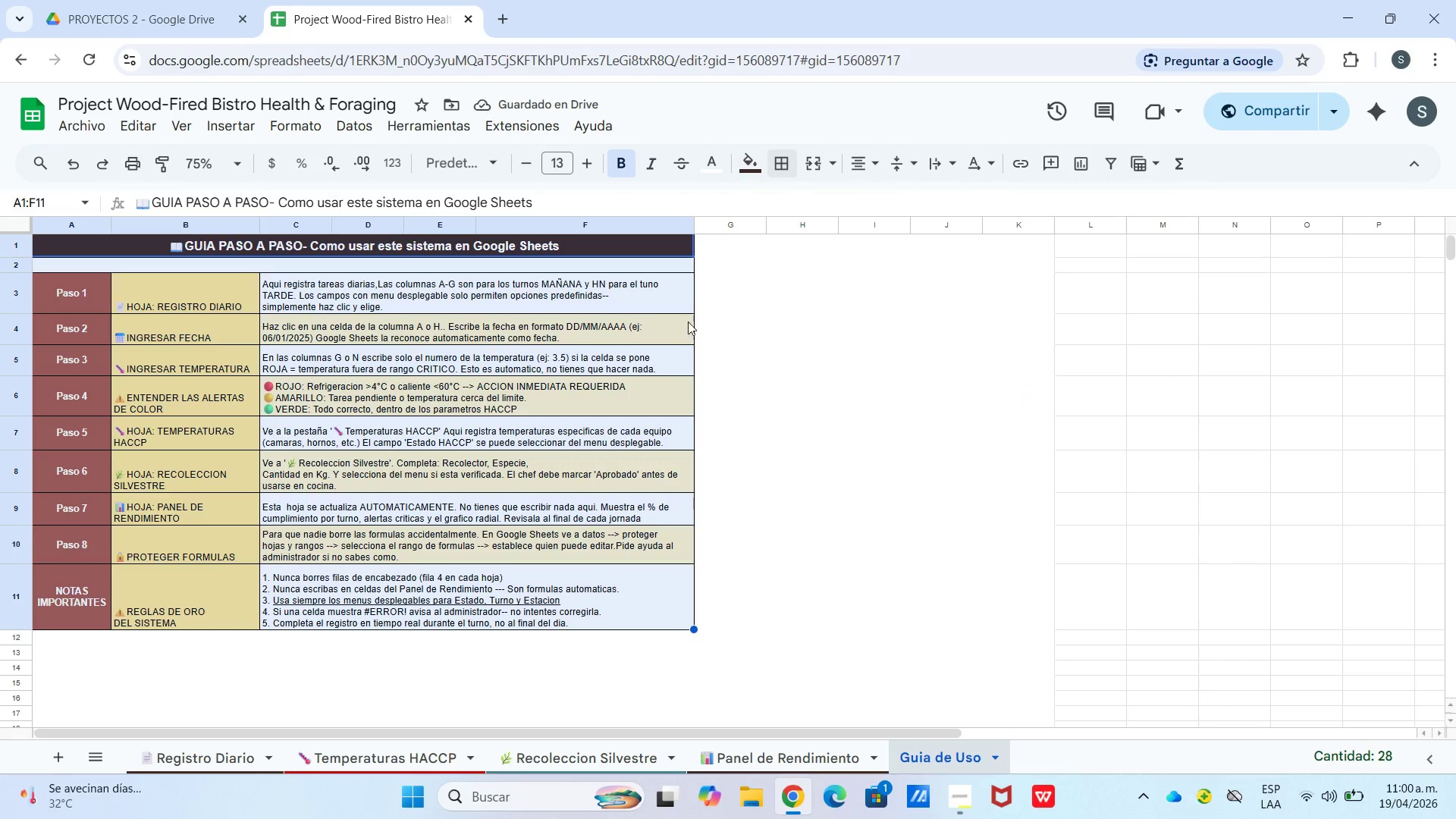 
left_click([698, 404])
 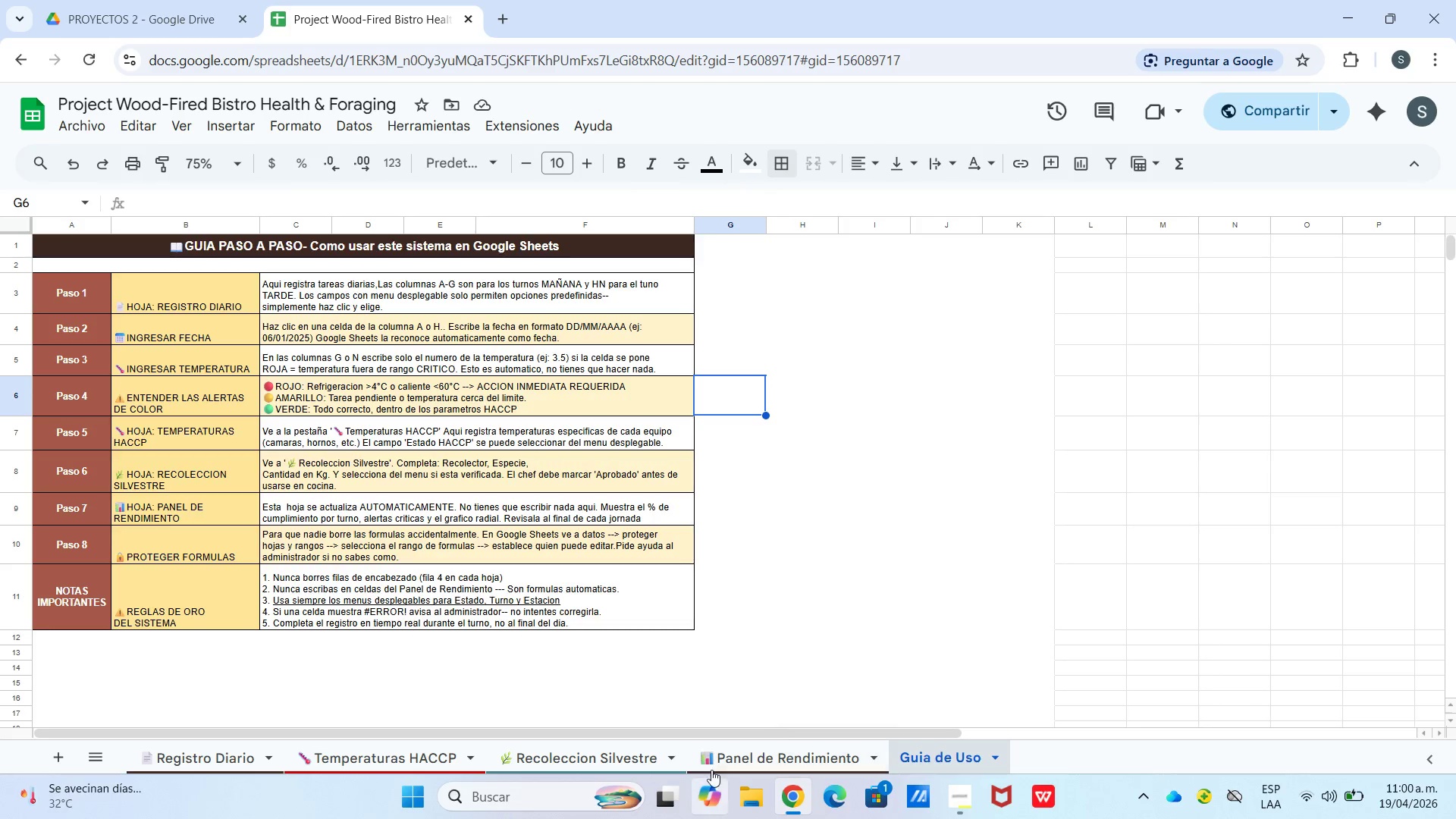 
left_click_drag(start_coordinate=[744, 730], to_coordinate=[491, 742])
 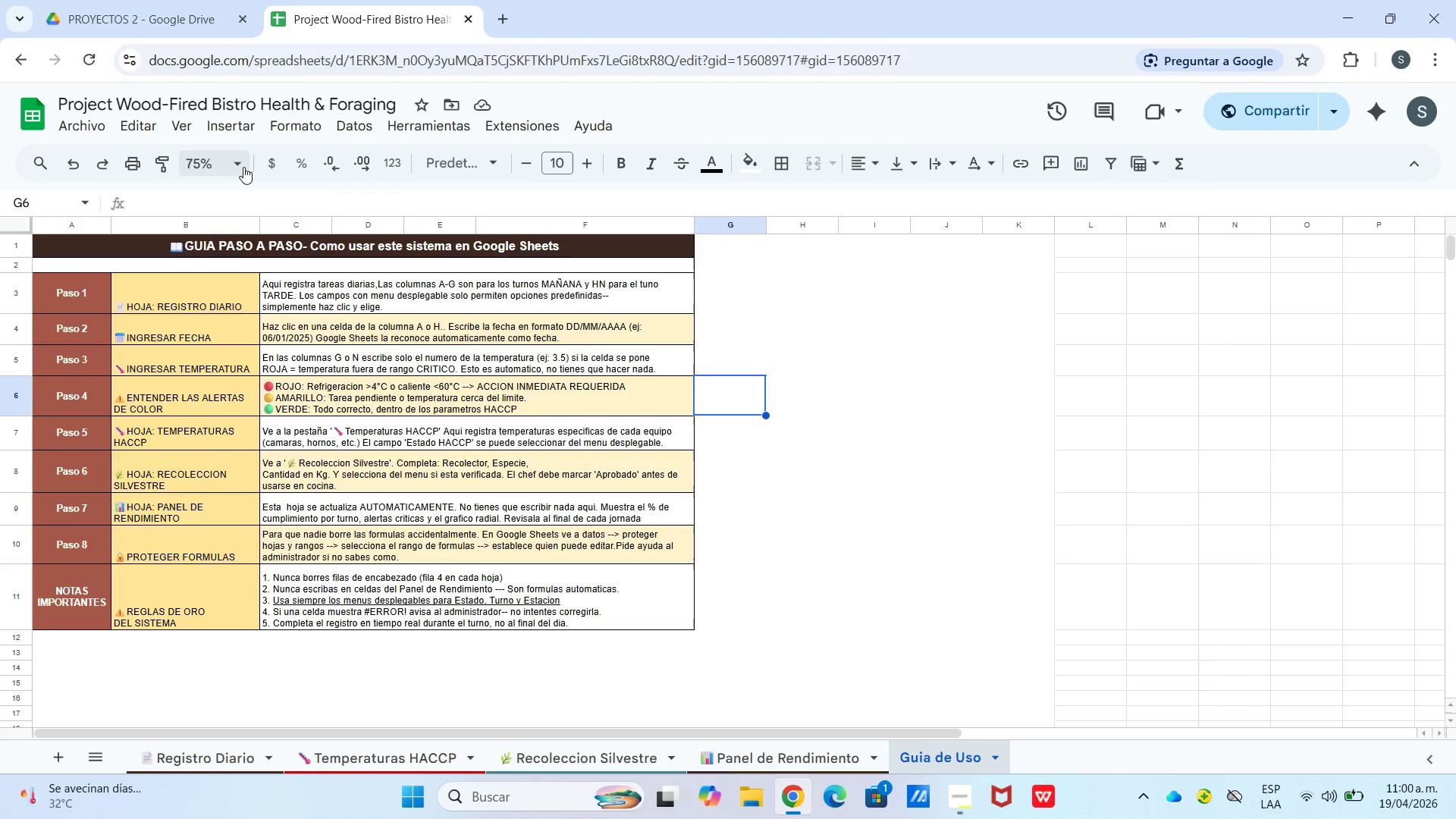 
left_click([243, 167])
 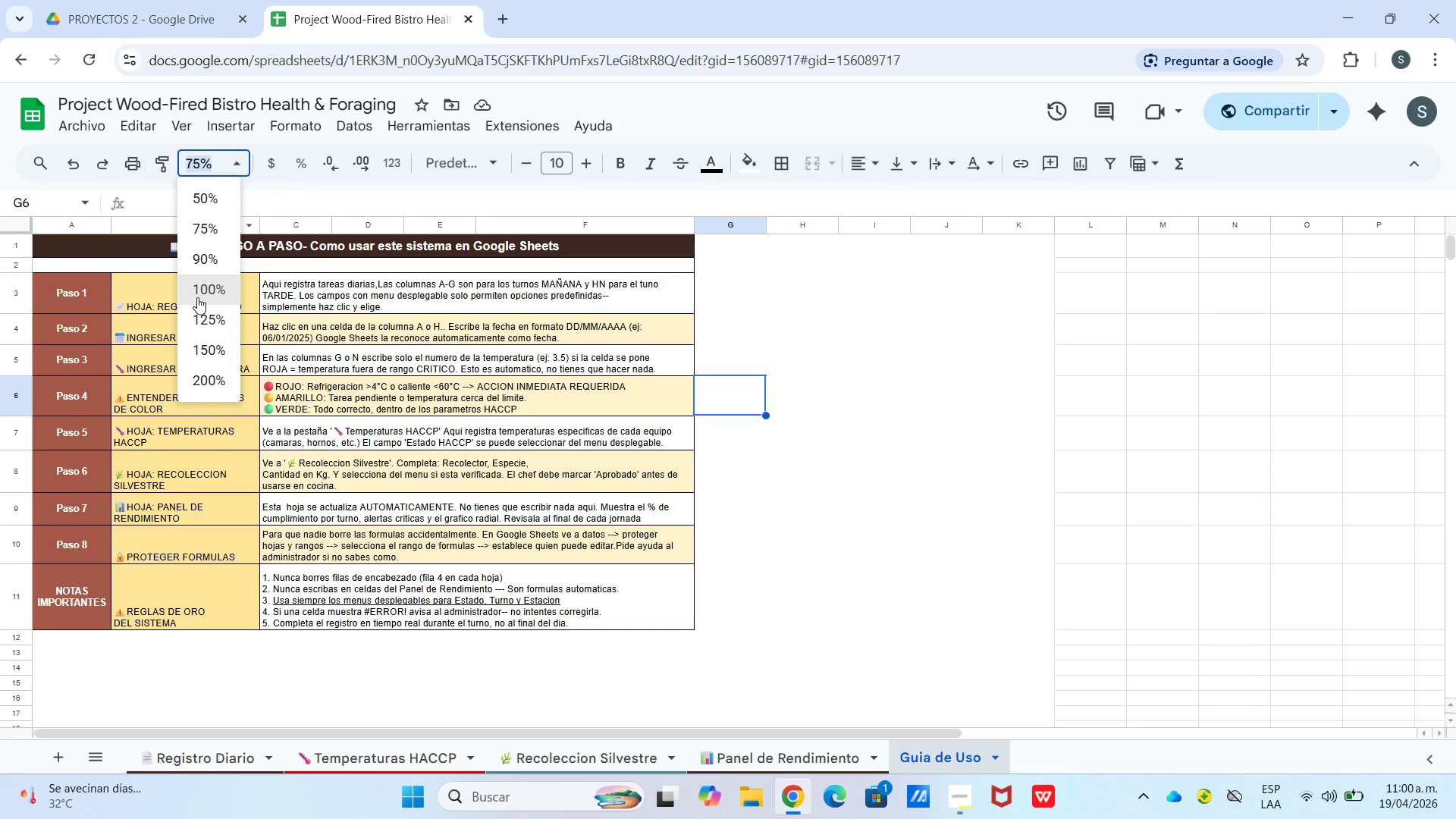 
left_click([197, 297])
 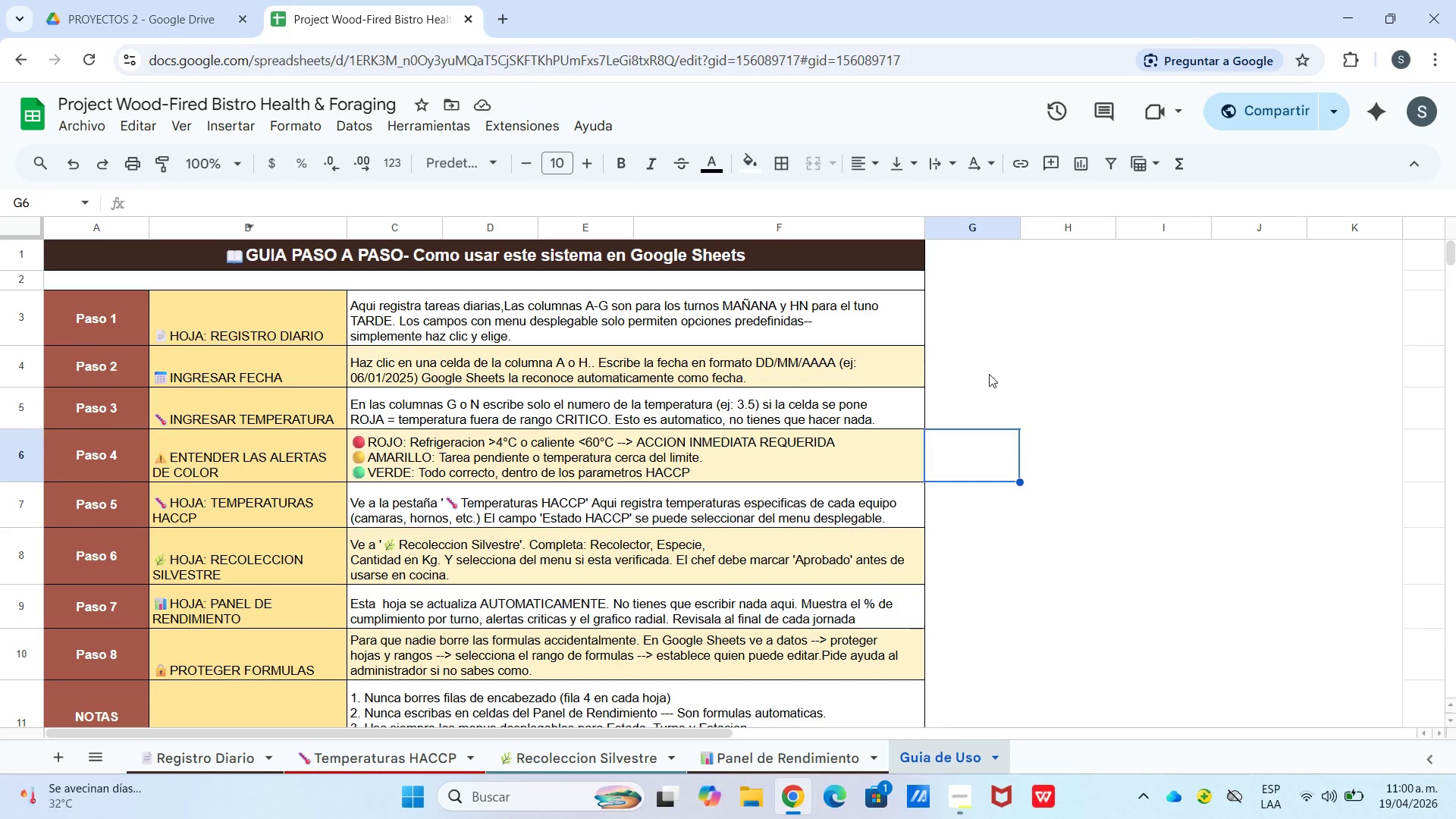 
left_click([989, 374])
 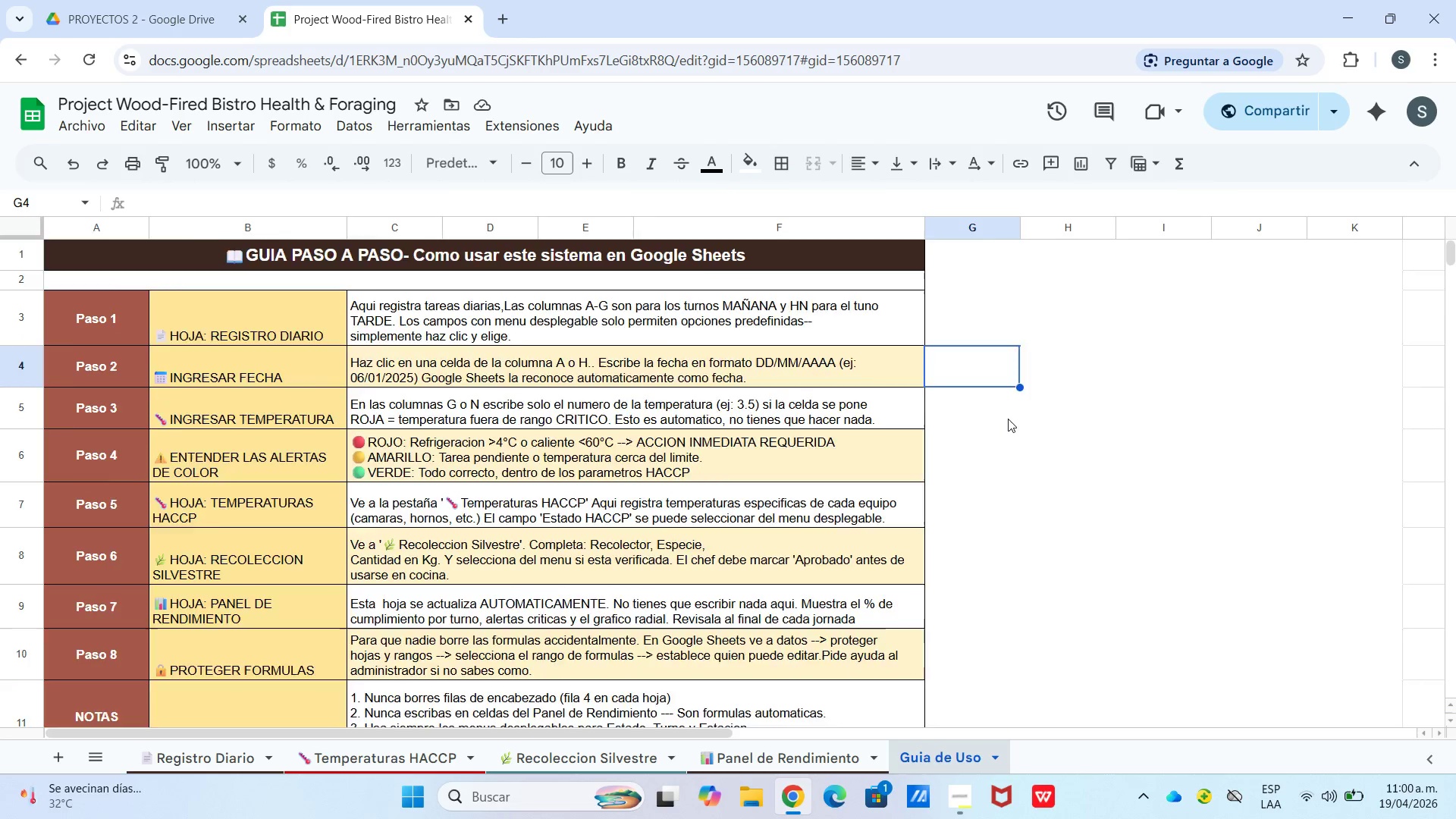 
scroll: coordinate [995, 425], scroll_direction: up, amount: 6.0
 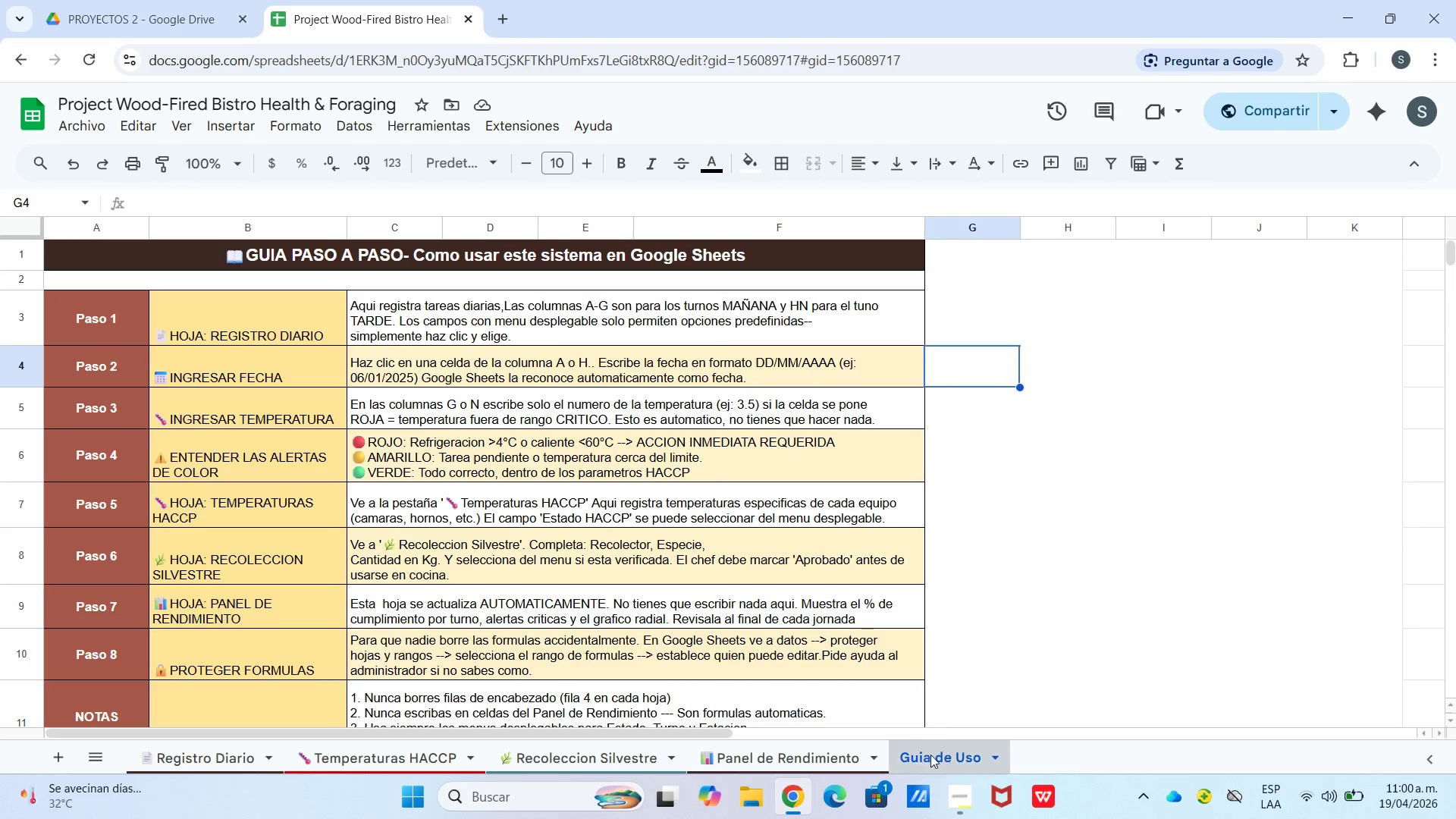 
right_click([930, 756])
 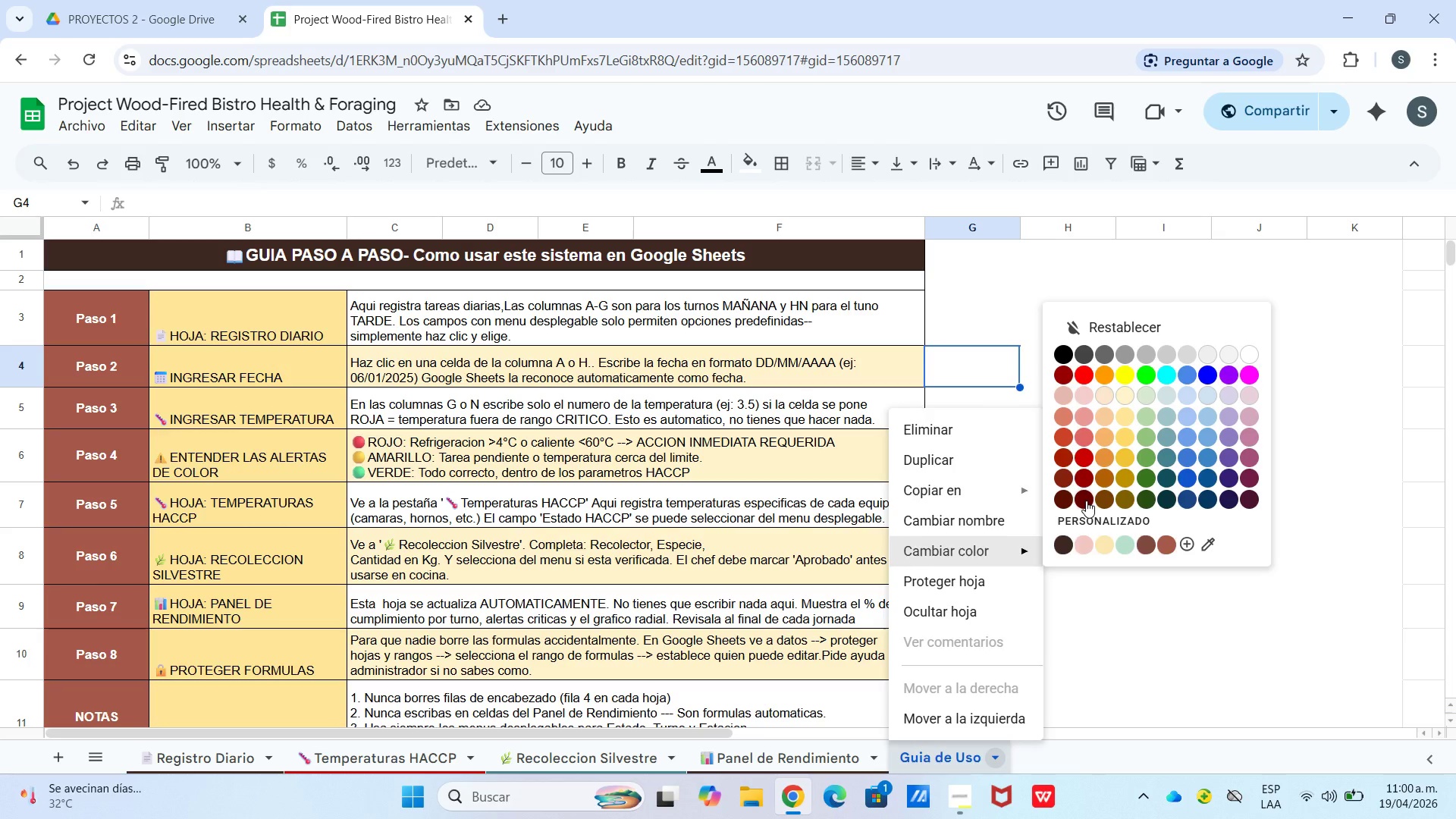 
wait(6.09)
 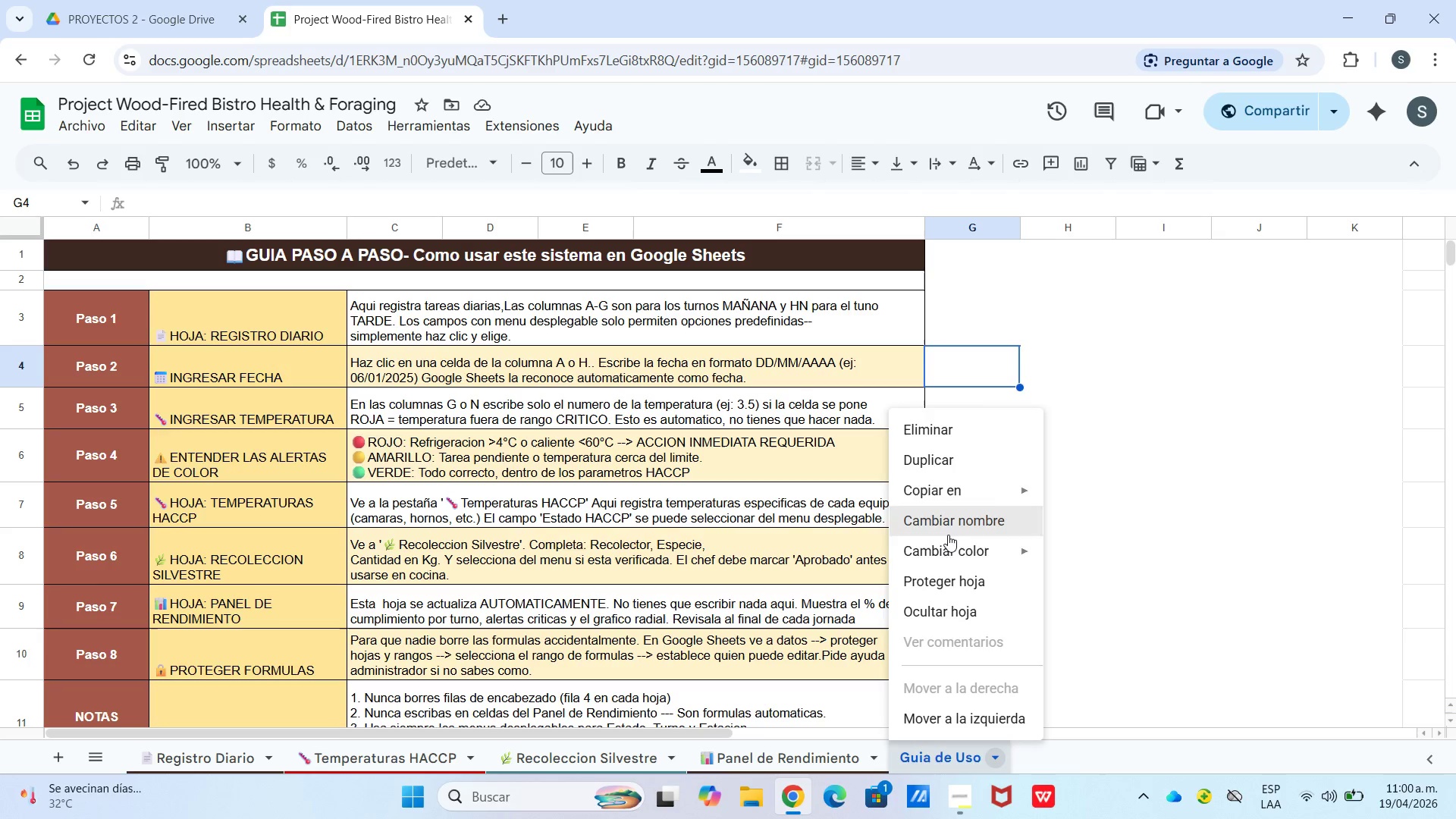 
left_click([1143, 498])
 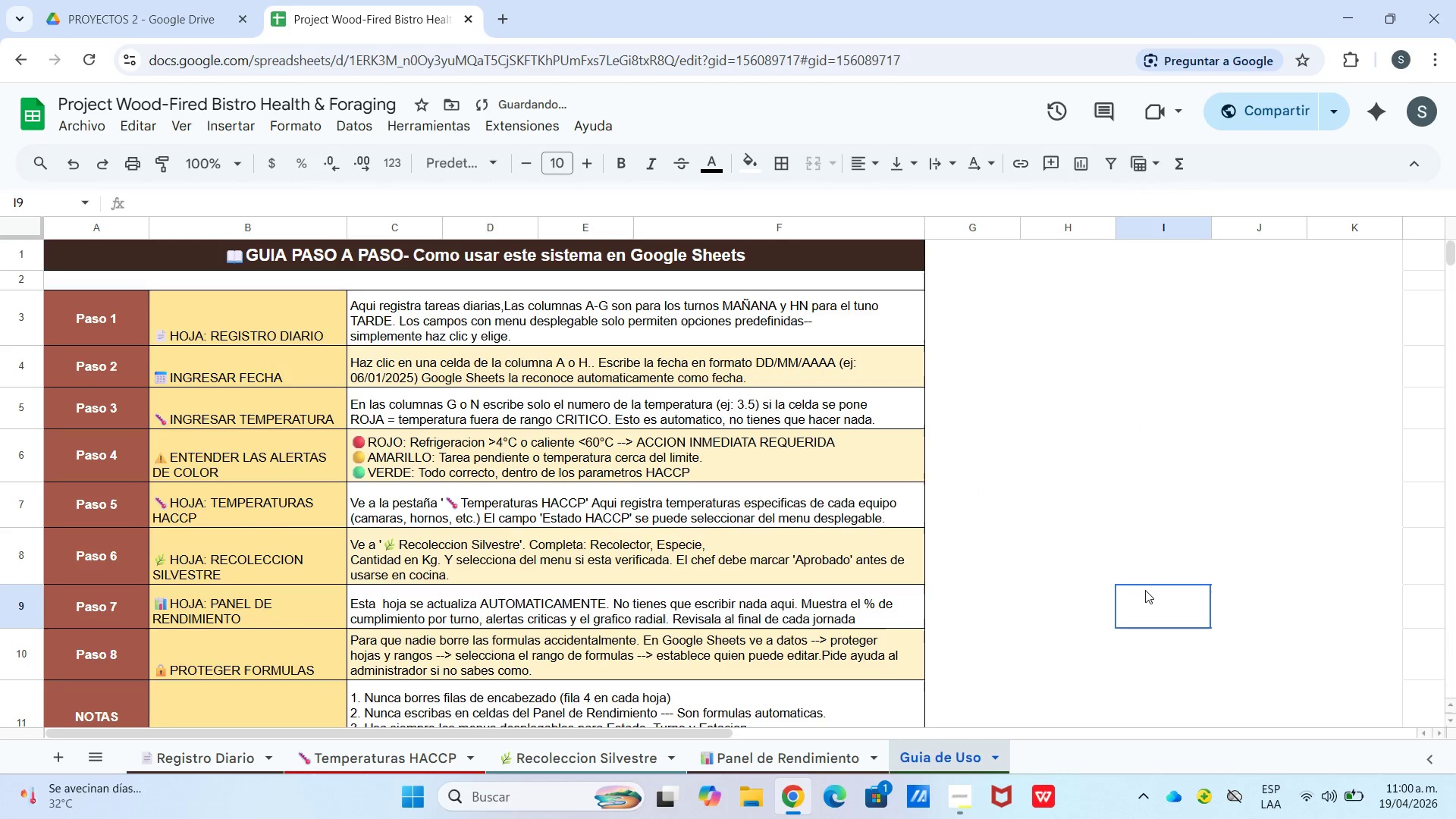 
left_click([1145, 590])
 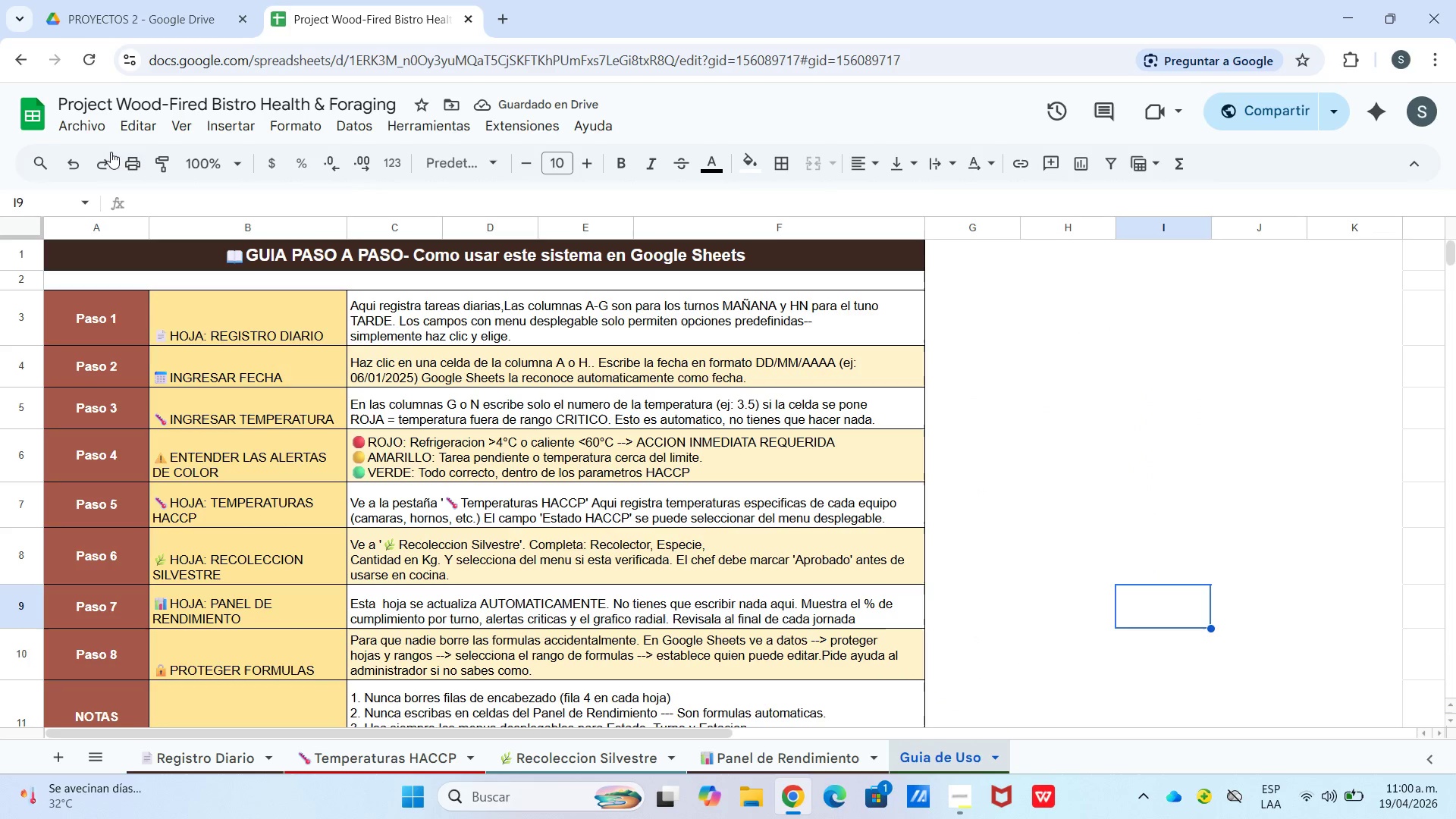 
left_click([99, 128])
 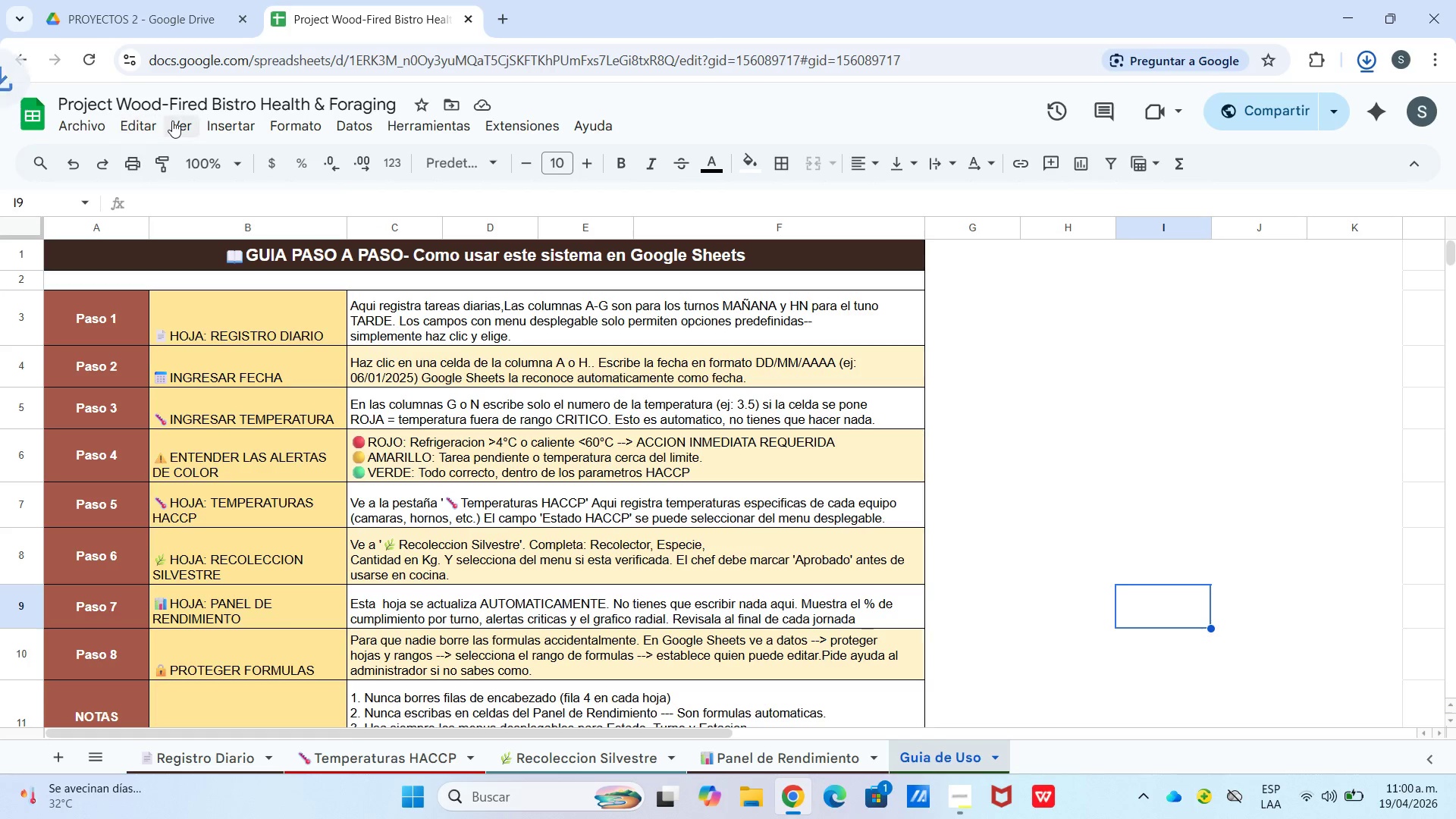 
wait(5.05)
 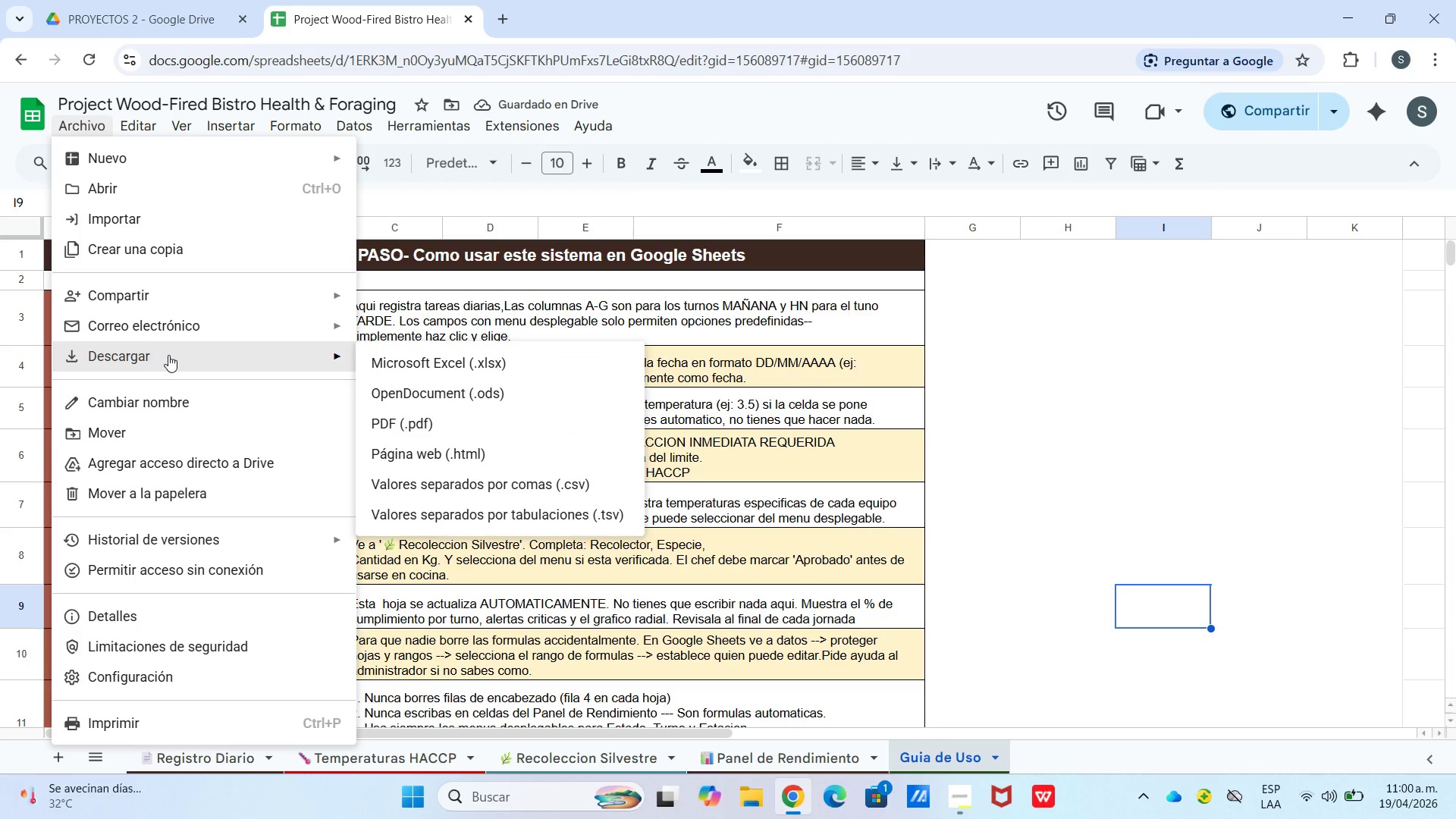 
left_click([103, 127])
 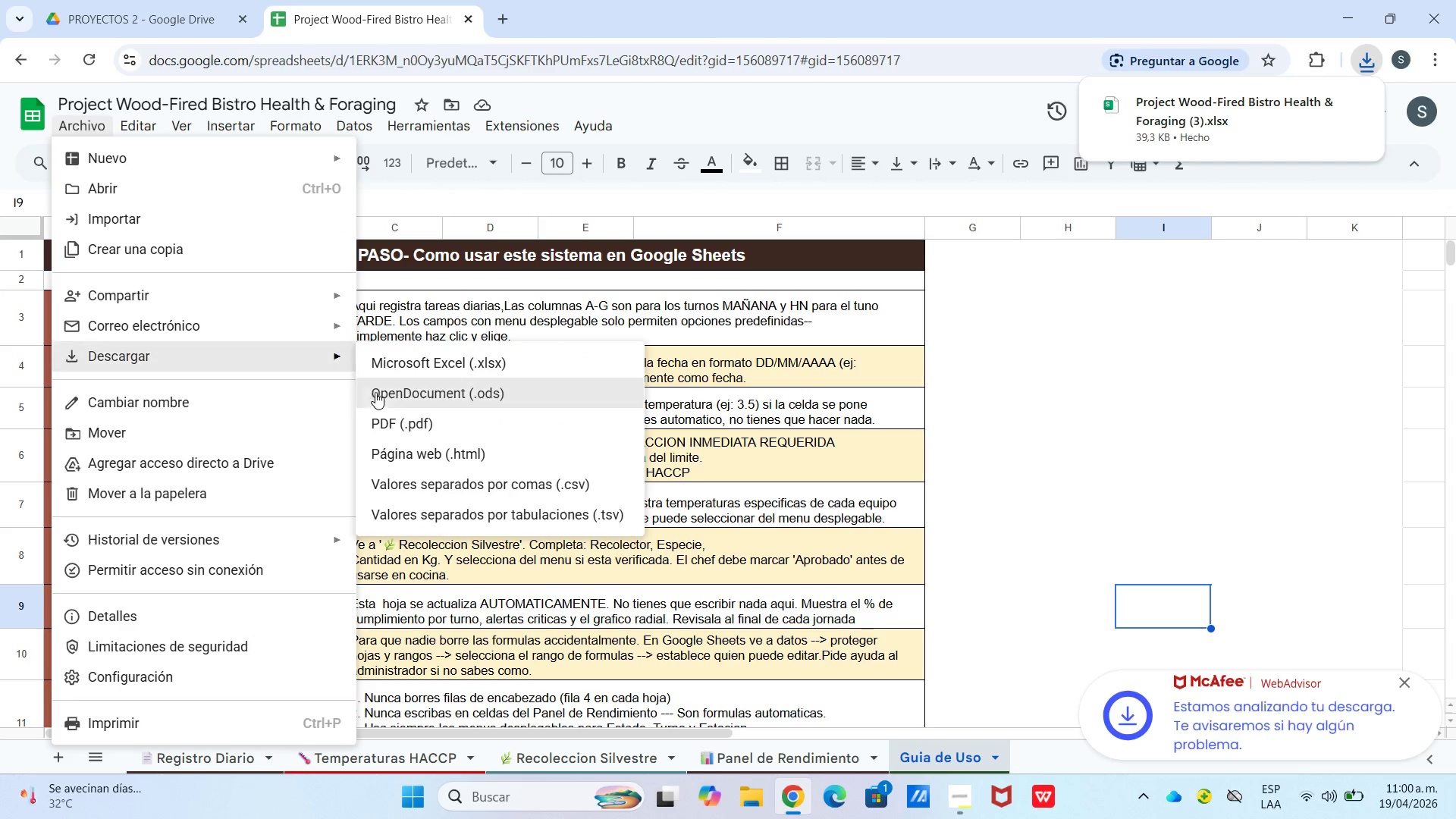 
left_click([399, 419])
 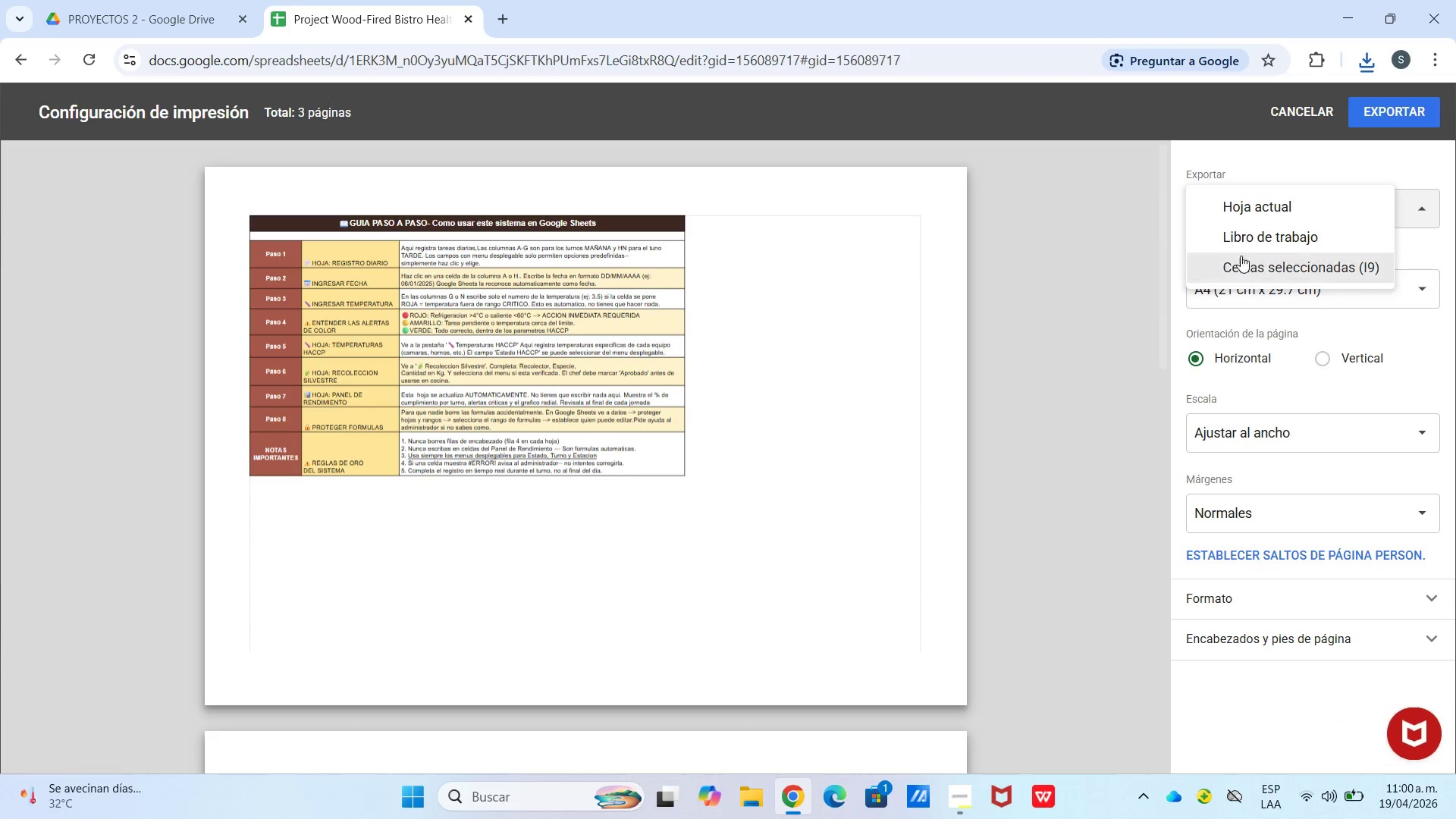 
left_click([1241, 249])
 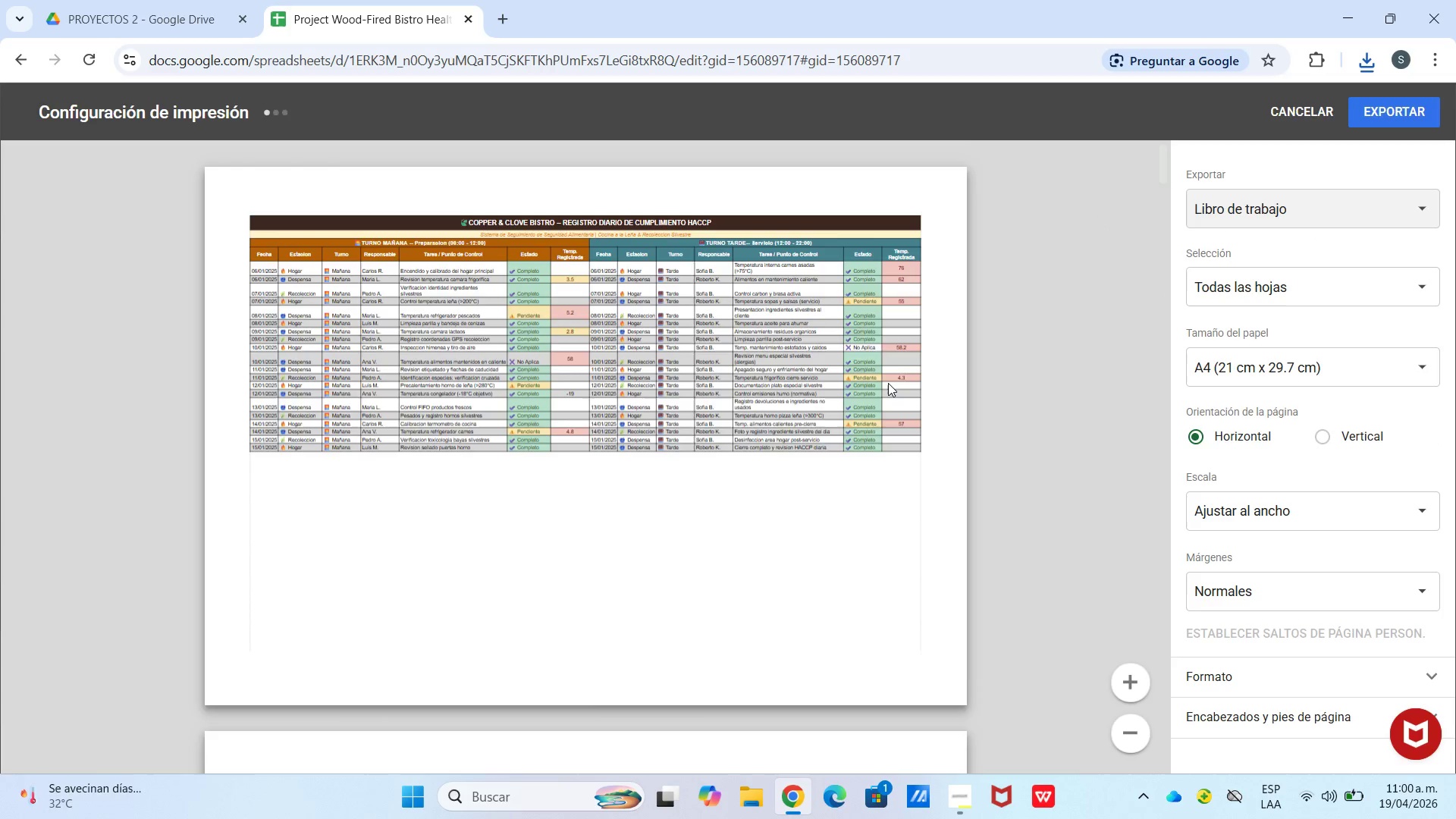 
scroll: coordinate [814, 383], scroll_direction: down, amount: 95.0
 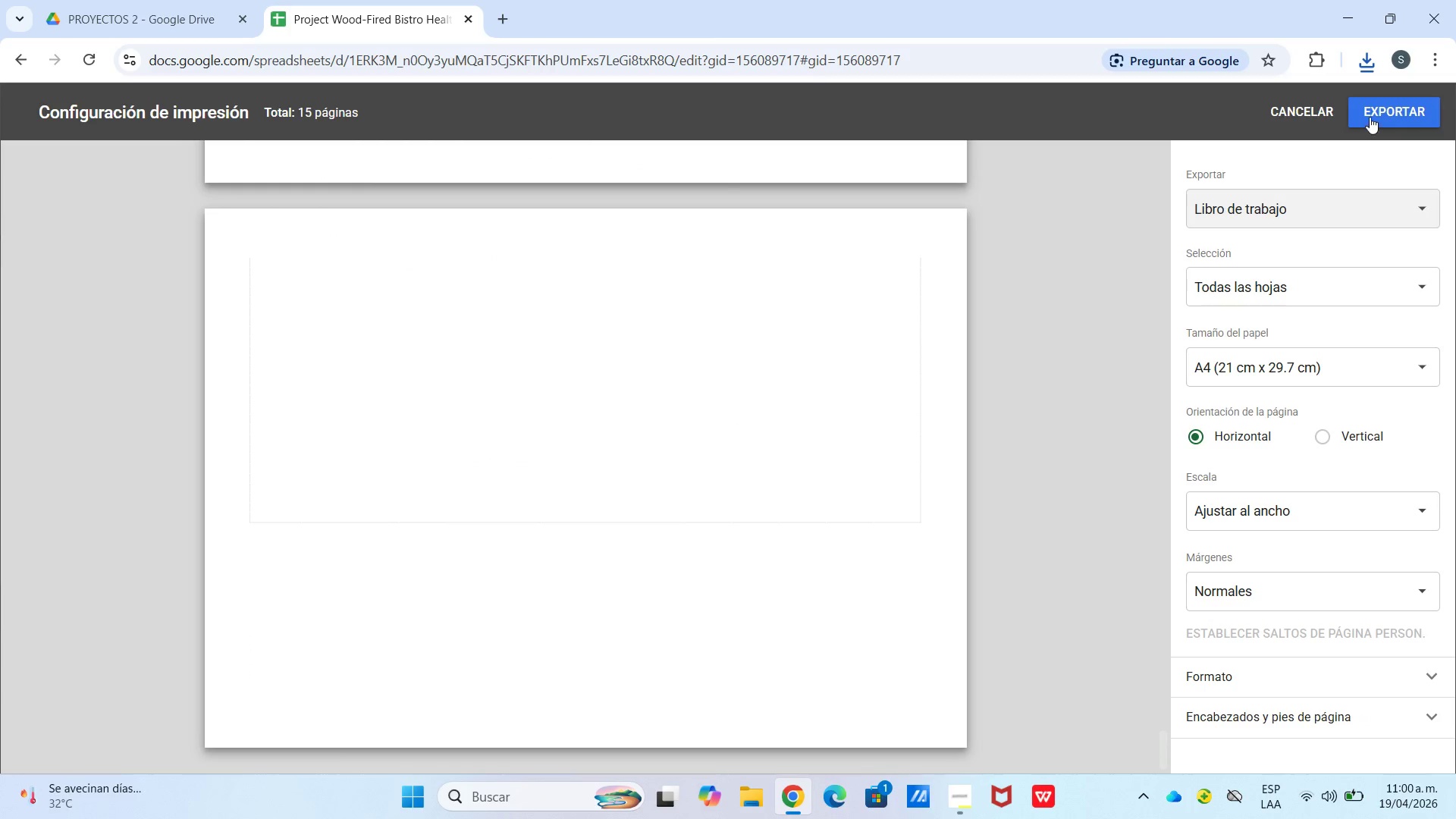 
left_click([1370, 117])
 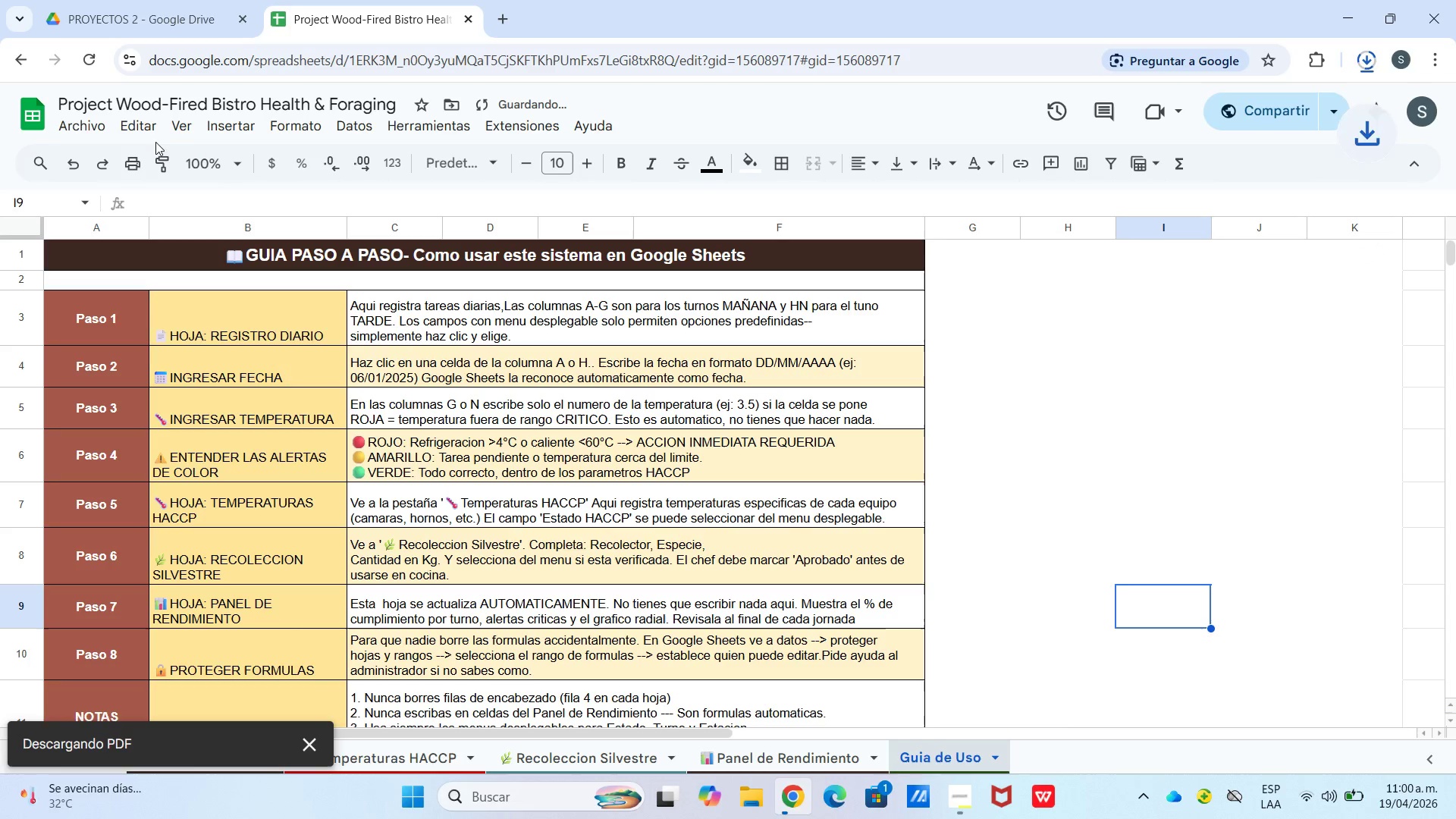 
left_click([108, 130])
 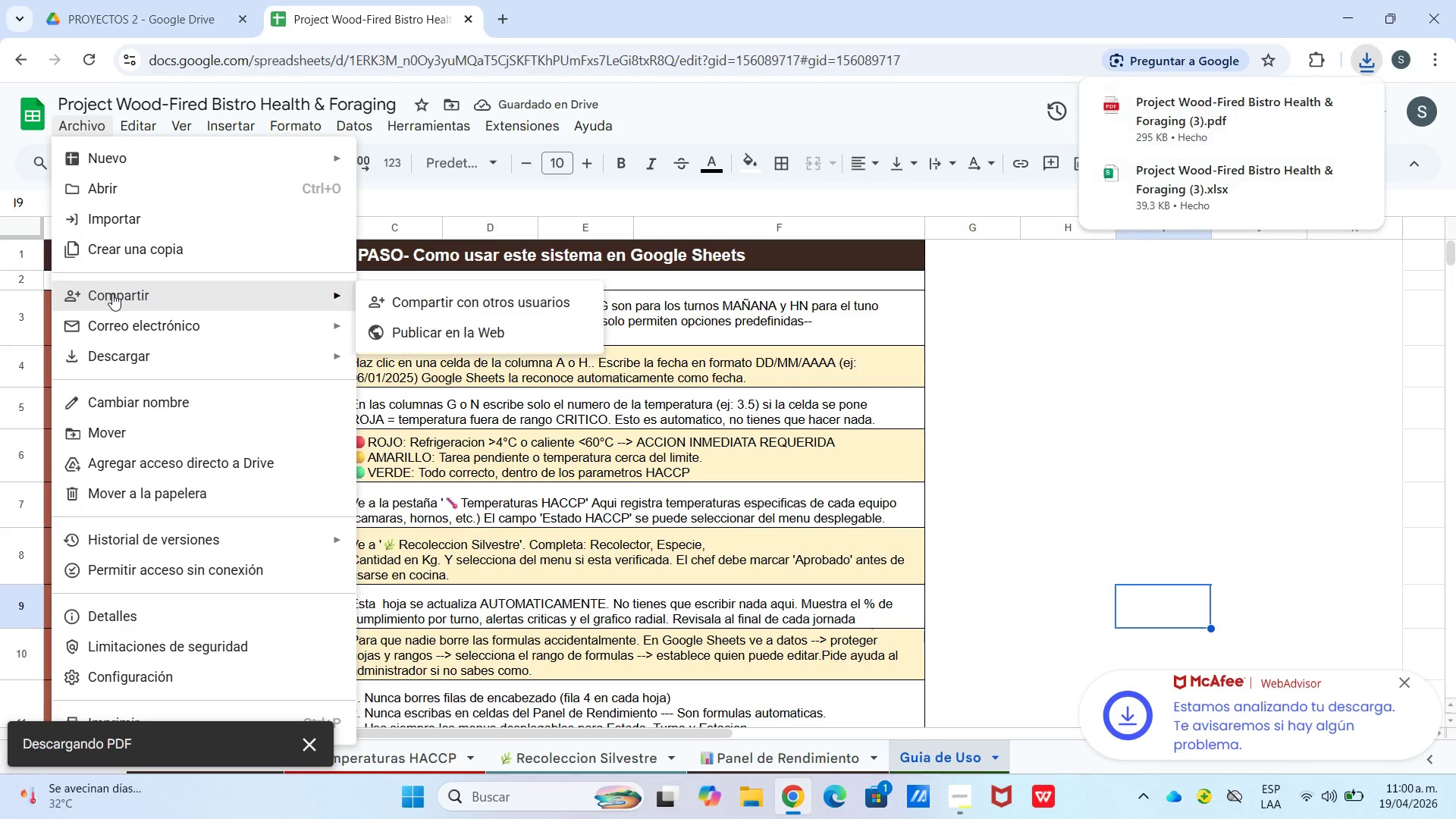 
left_click([112, 293])
 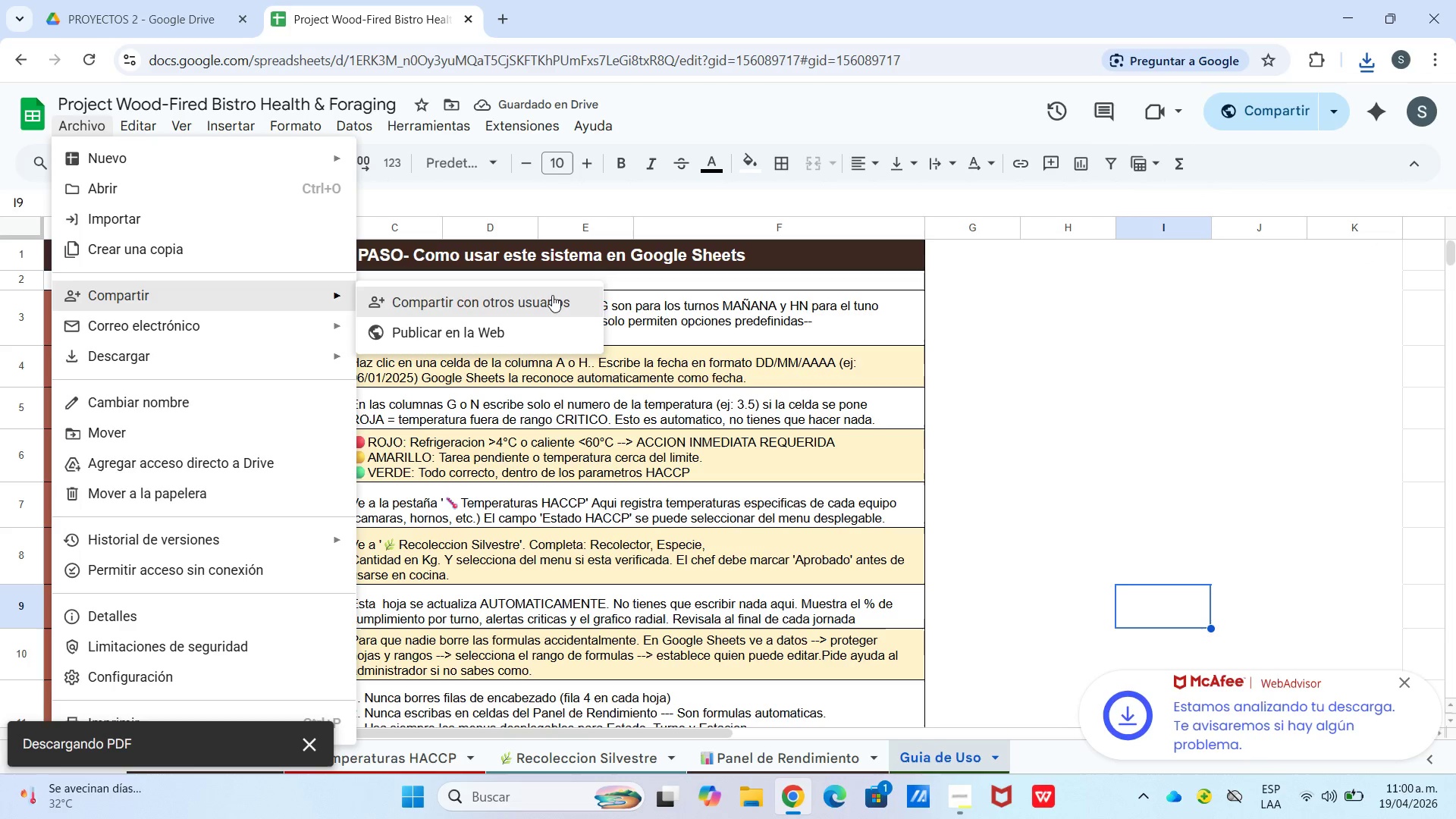 